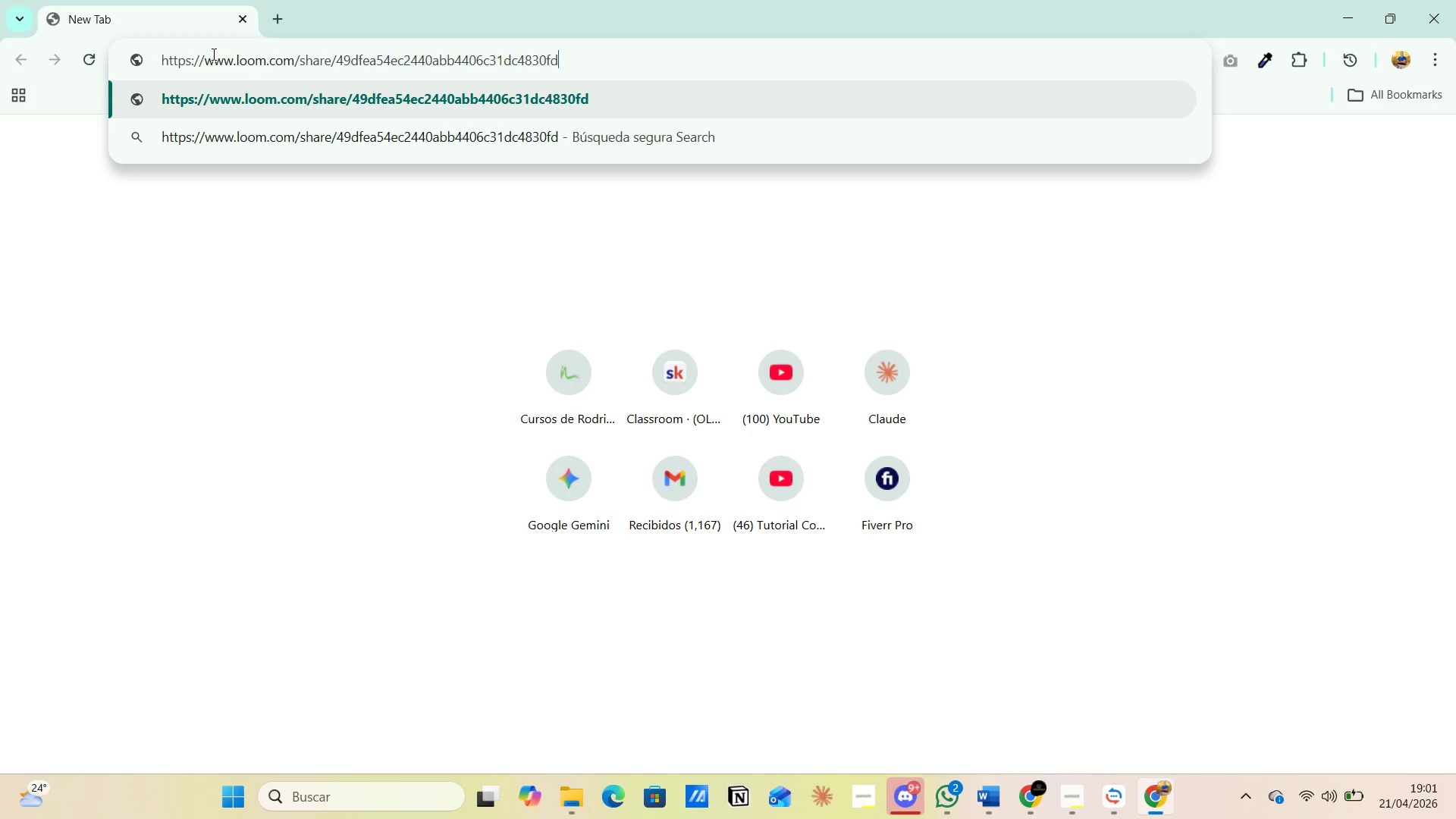 
key(Enter)
 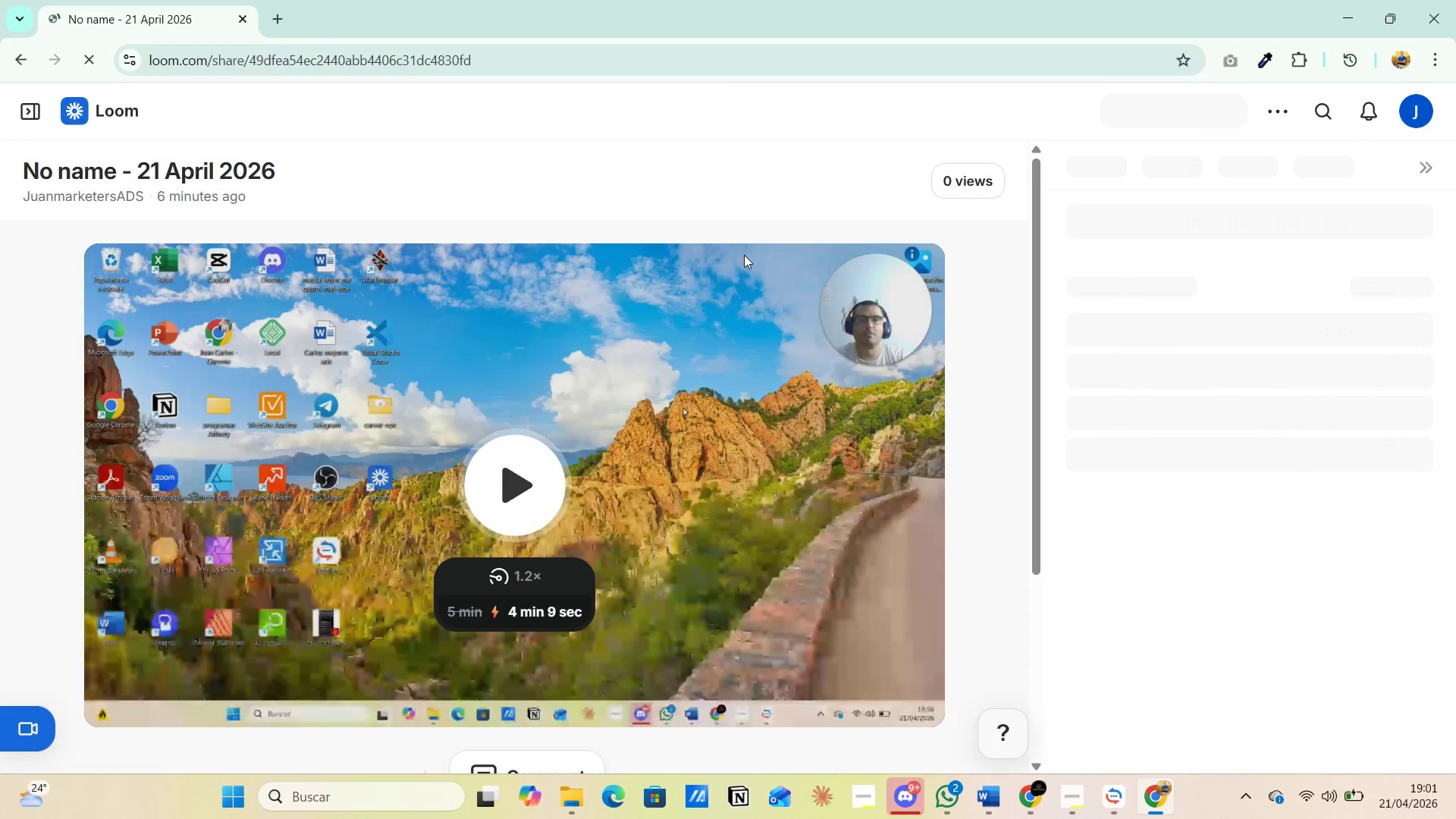 
wait(6.83)
 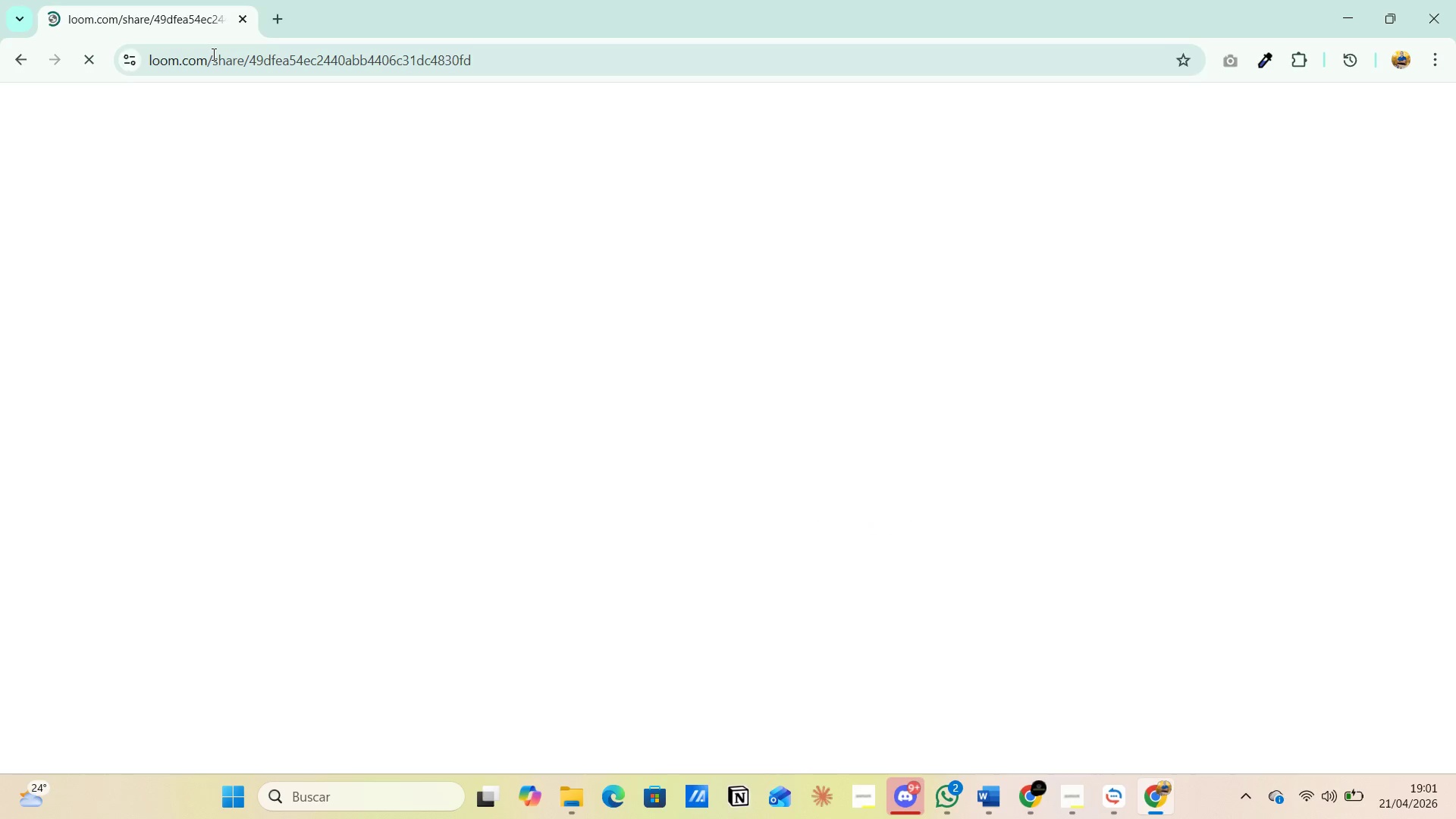 
left_click([1210, 177])
 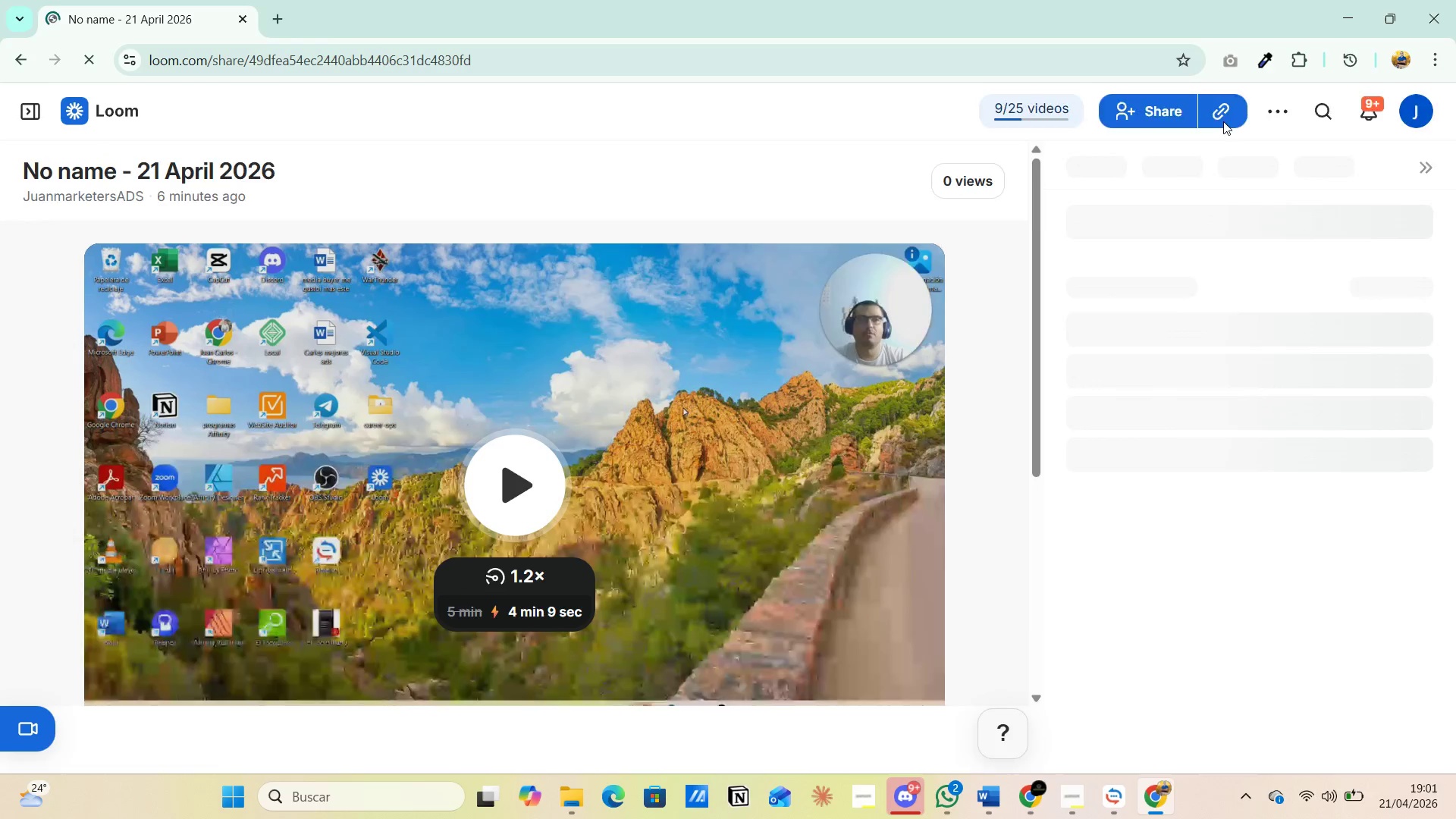 
left_click([1222, 114])
 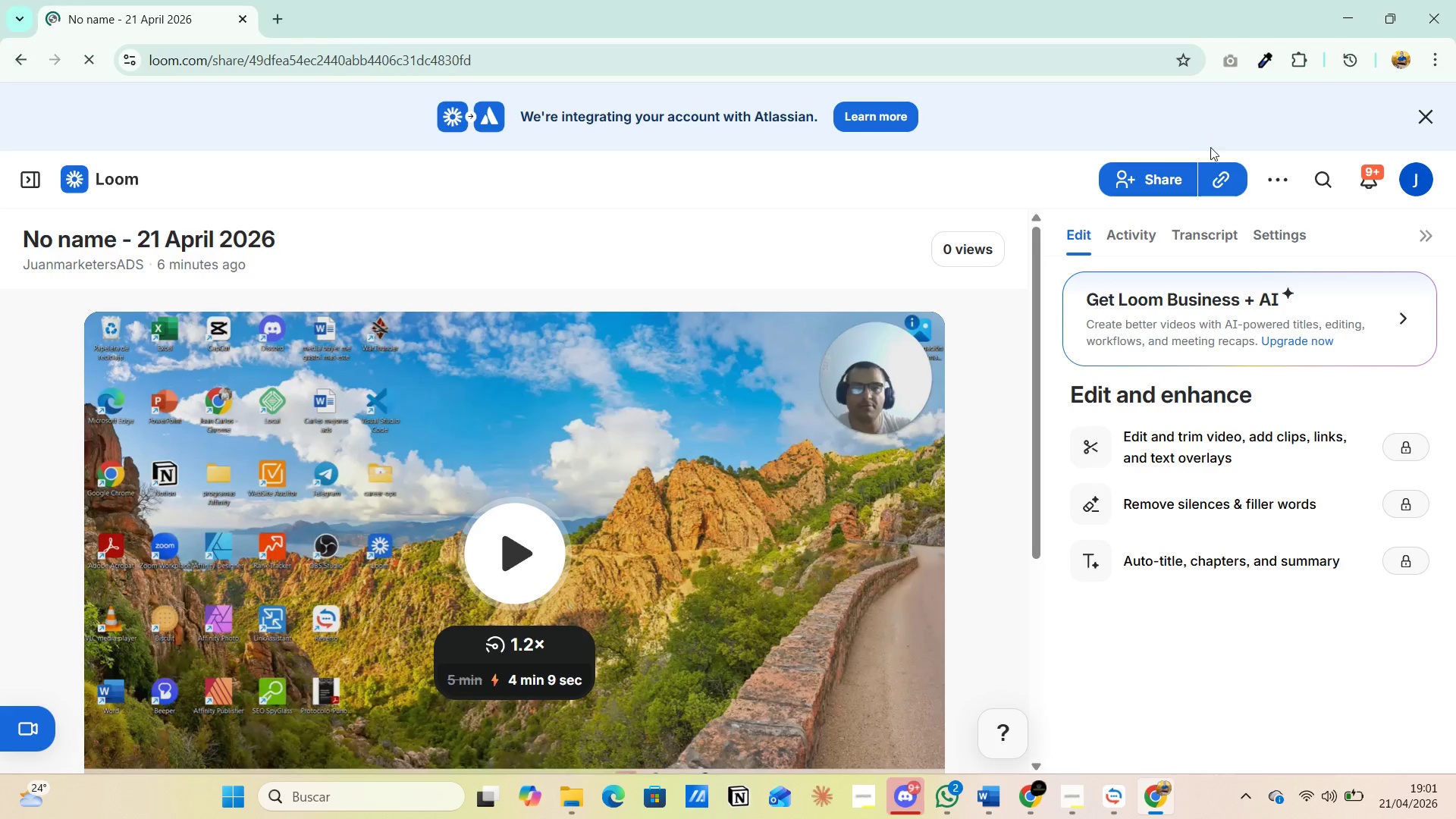 
left_click([1225, 181])
 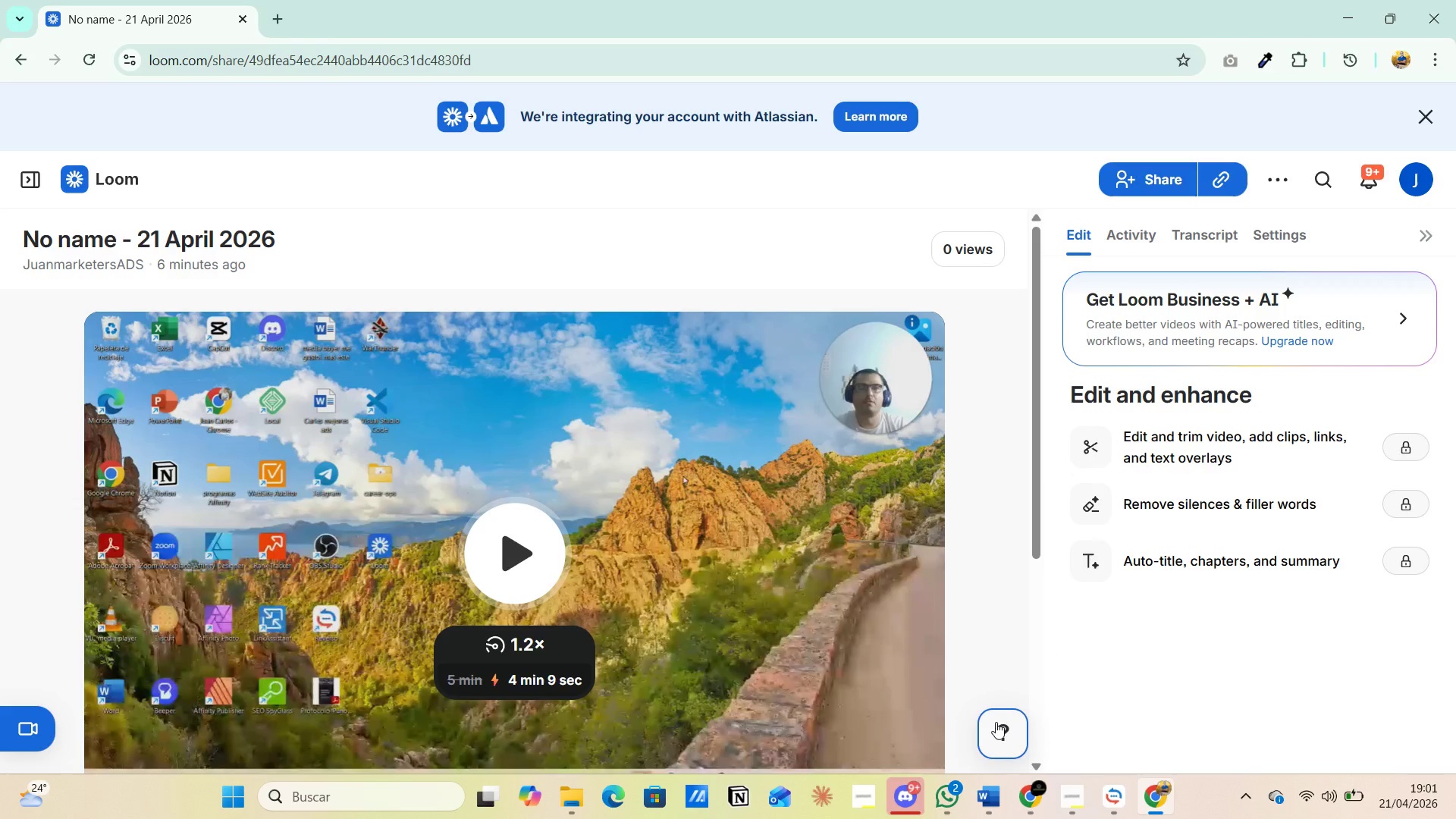 
left_click([985, 792])
 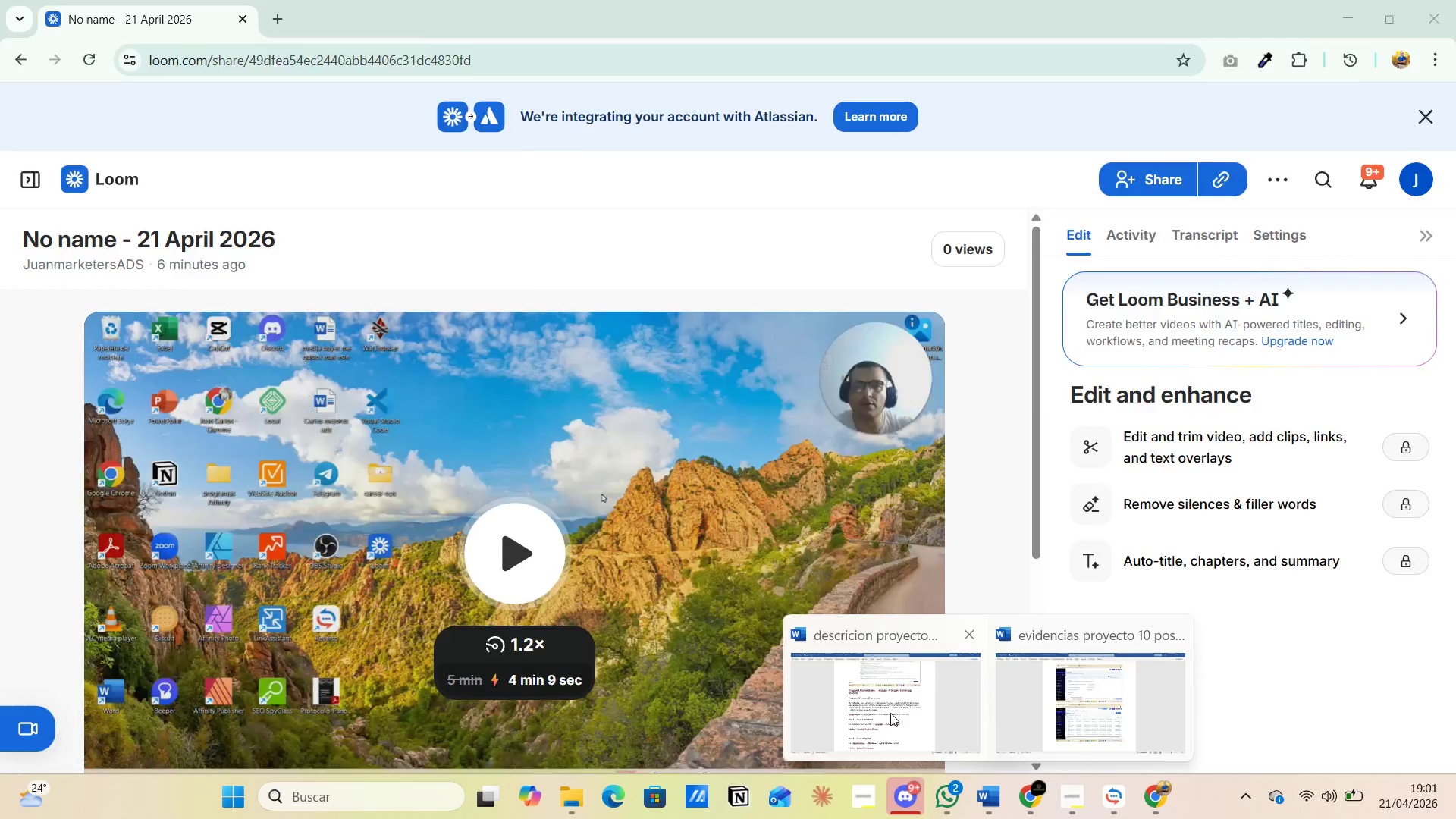 
left_click([890, 713])
 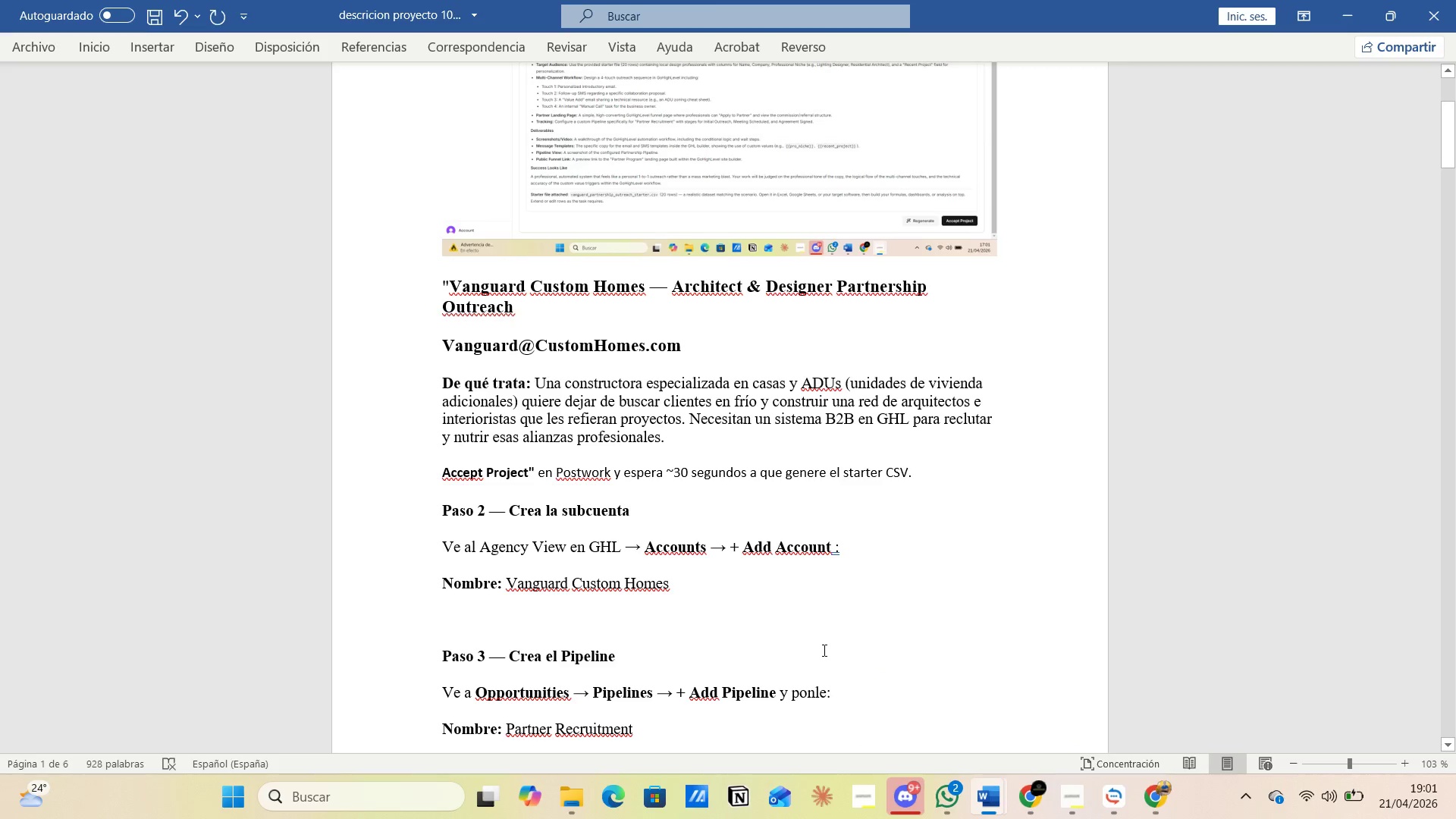 
scroll: coordinate [799, 557], scroll_direction: down, amount: 94.0
 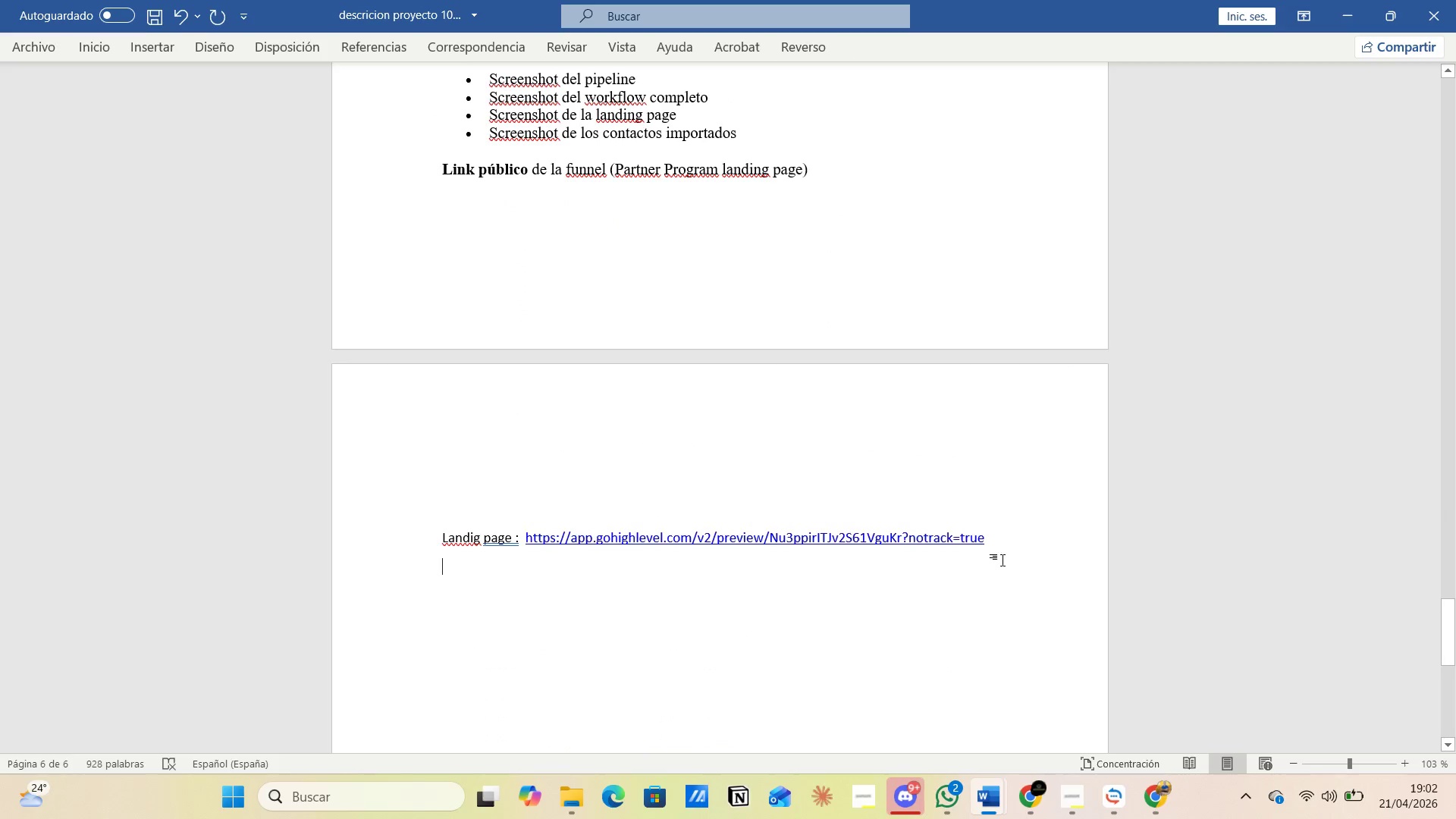 
left_click([1006, 560])
 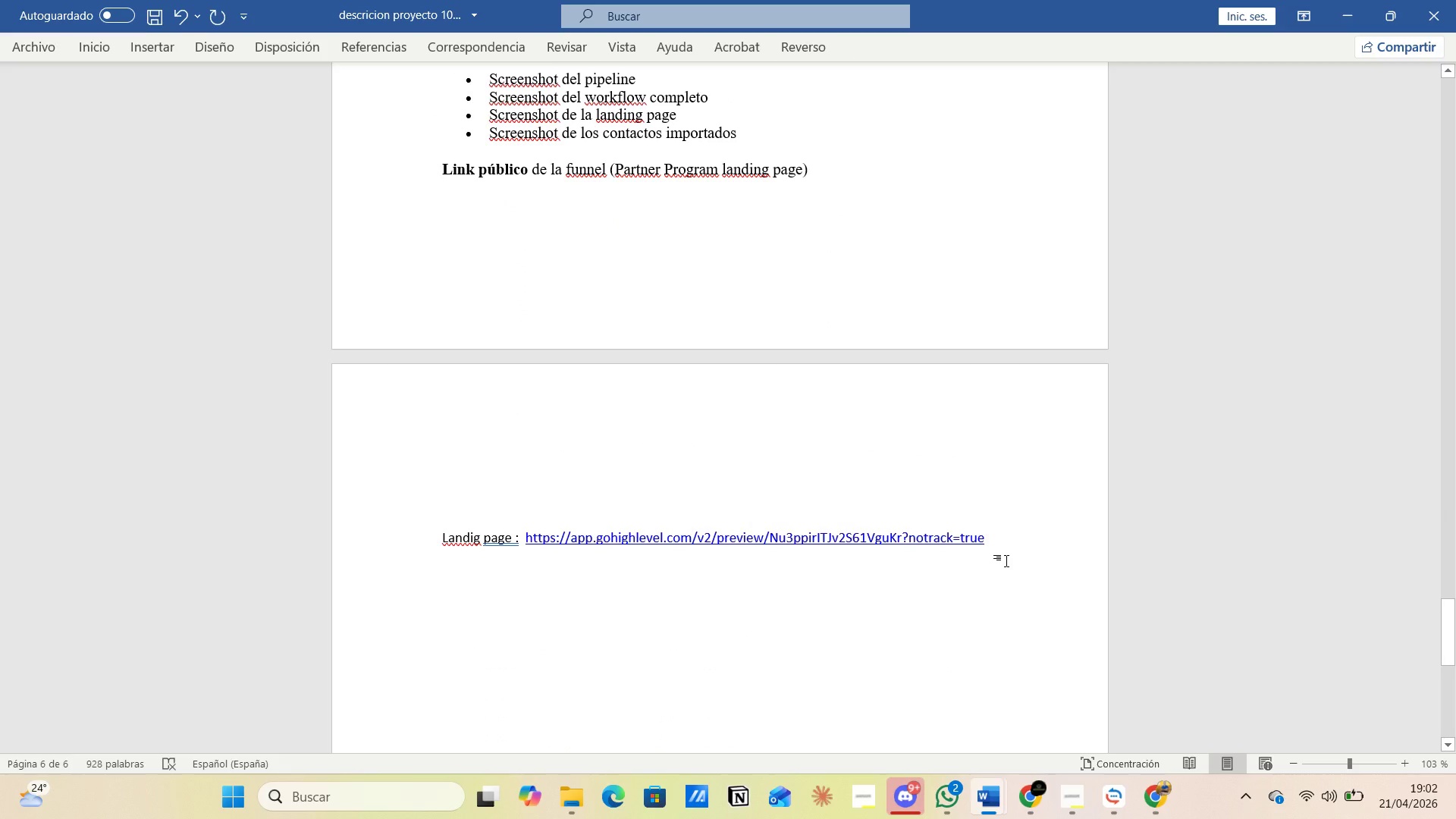 
key(Control+V)
 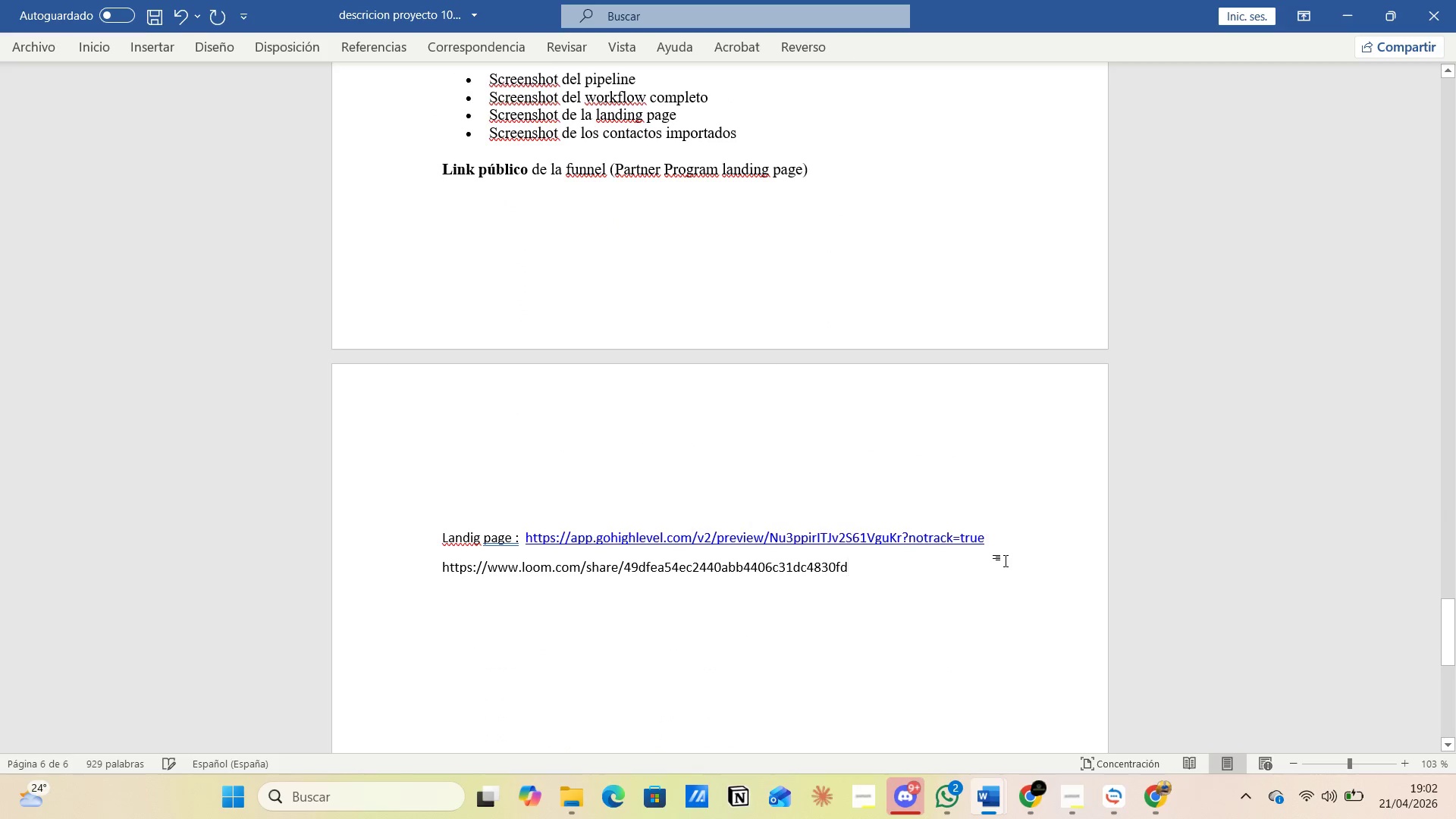 
scroll: coordinate [827, 538], scroll_direction: up, amount: 9.0
 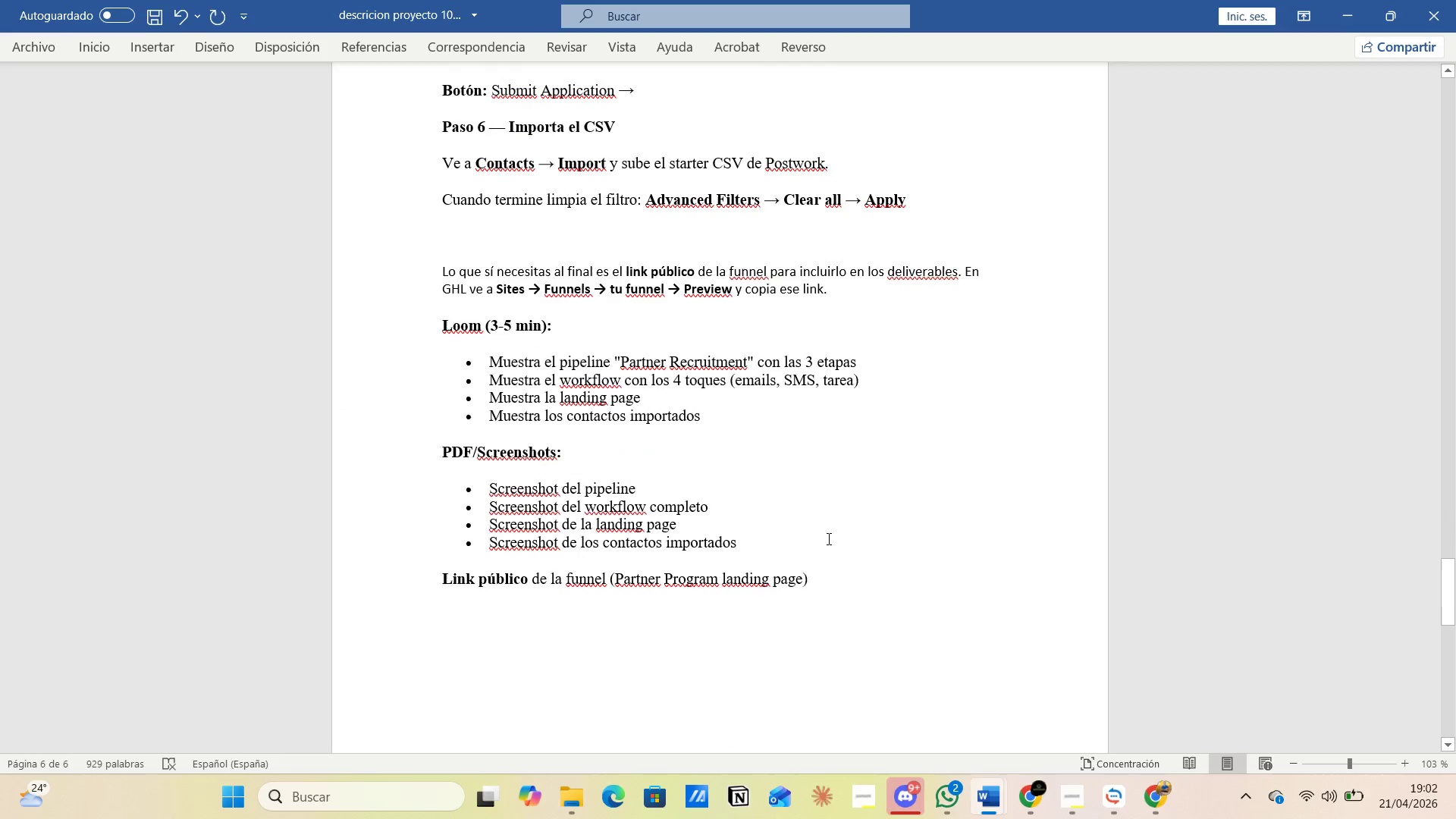 
scroll: coordinate [827, 538], scroll_direction: down, amount: 1.0
 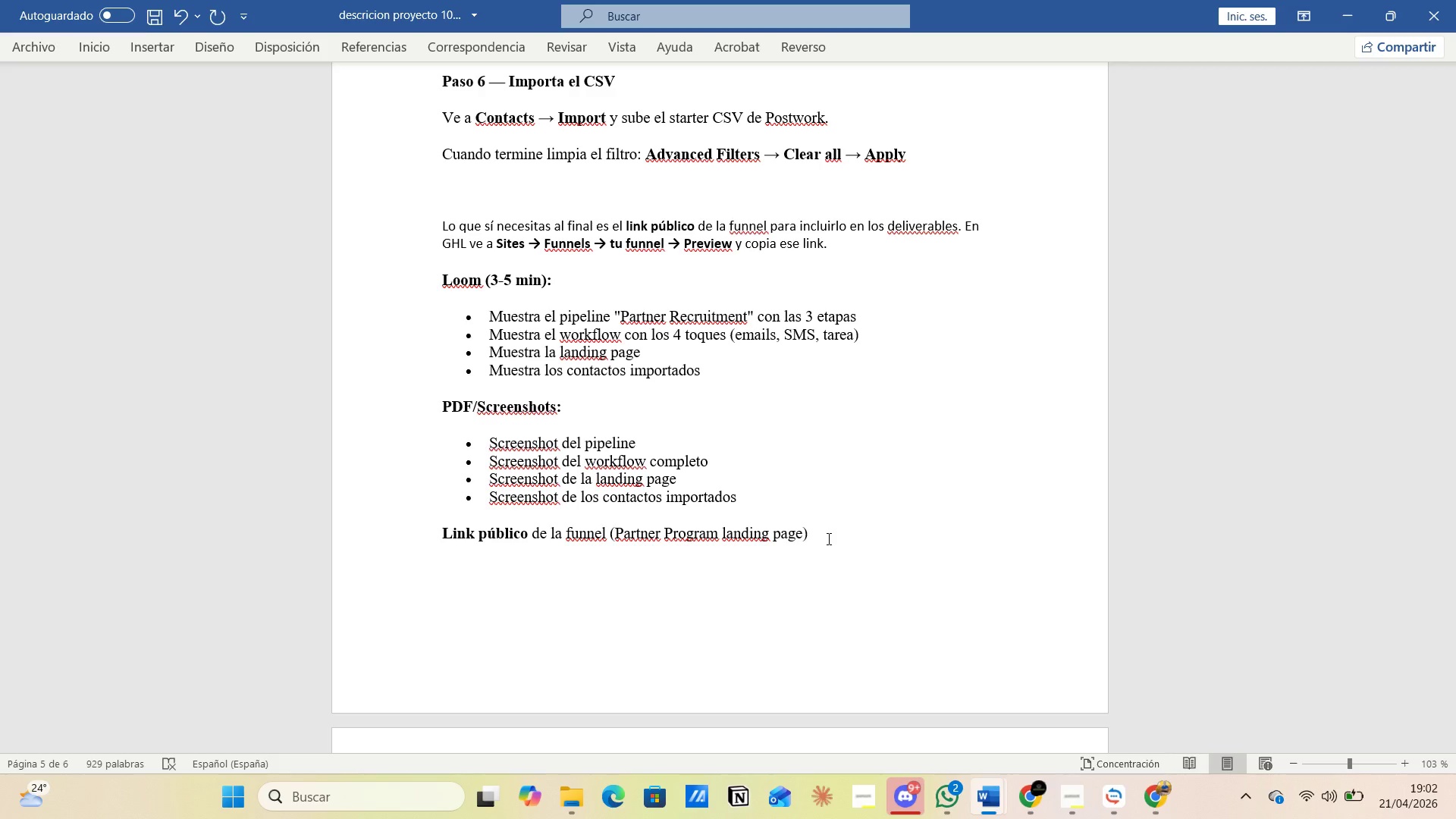 
wait(23.71)
 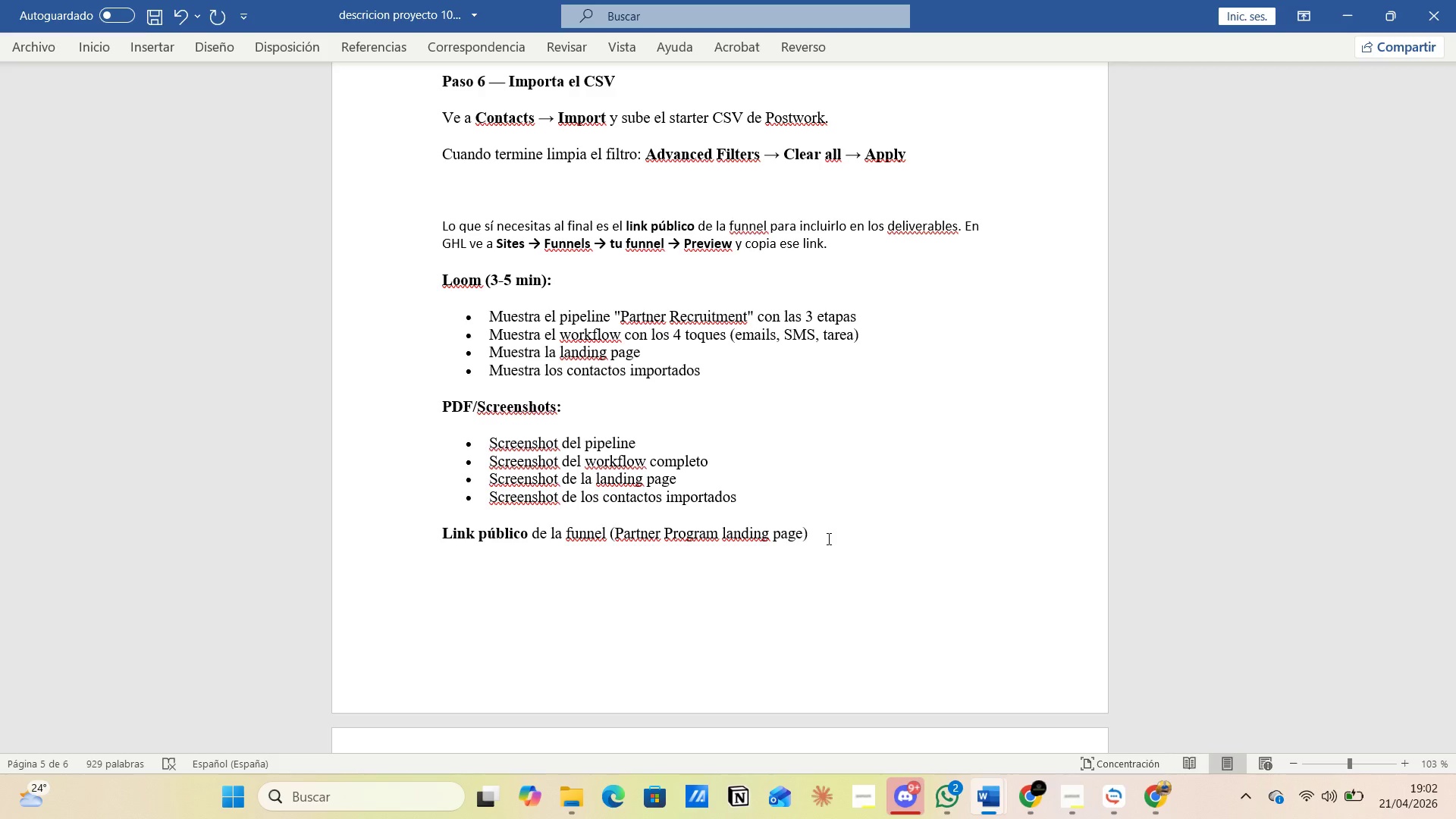 
left_click_drag(start_coordinate=[441, 535], to_coordinate=[927, 535])
 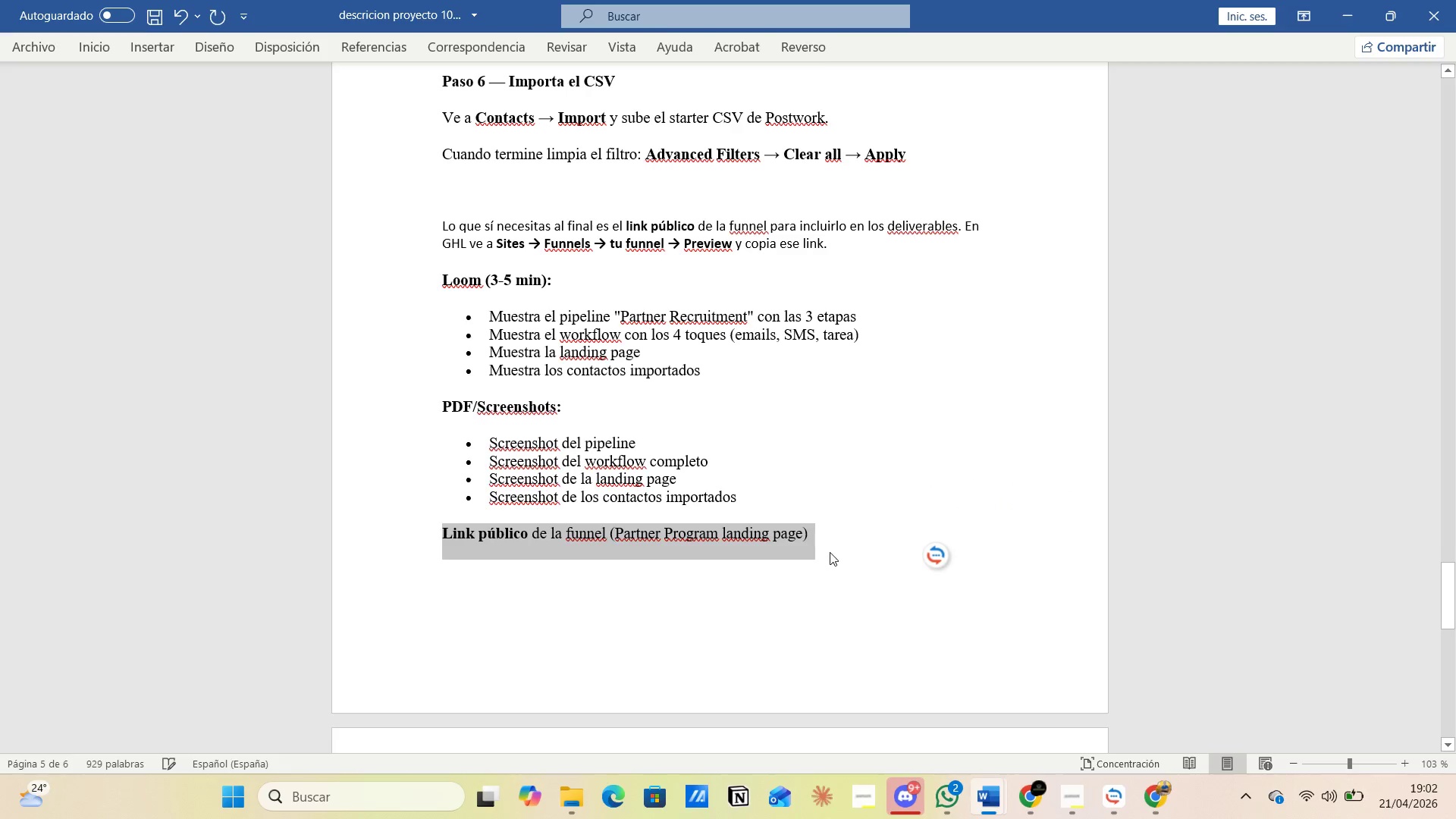 
scroll: coordinate [795, 585], scroll_direction: down, amount: 7.0
 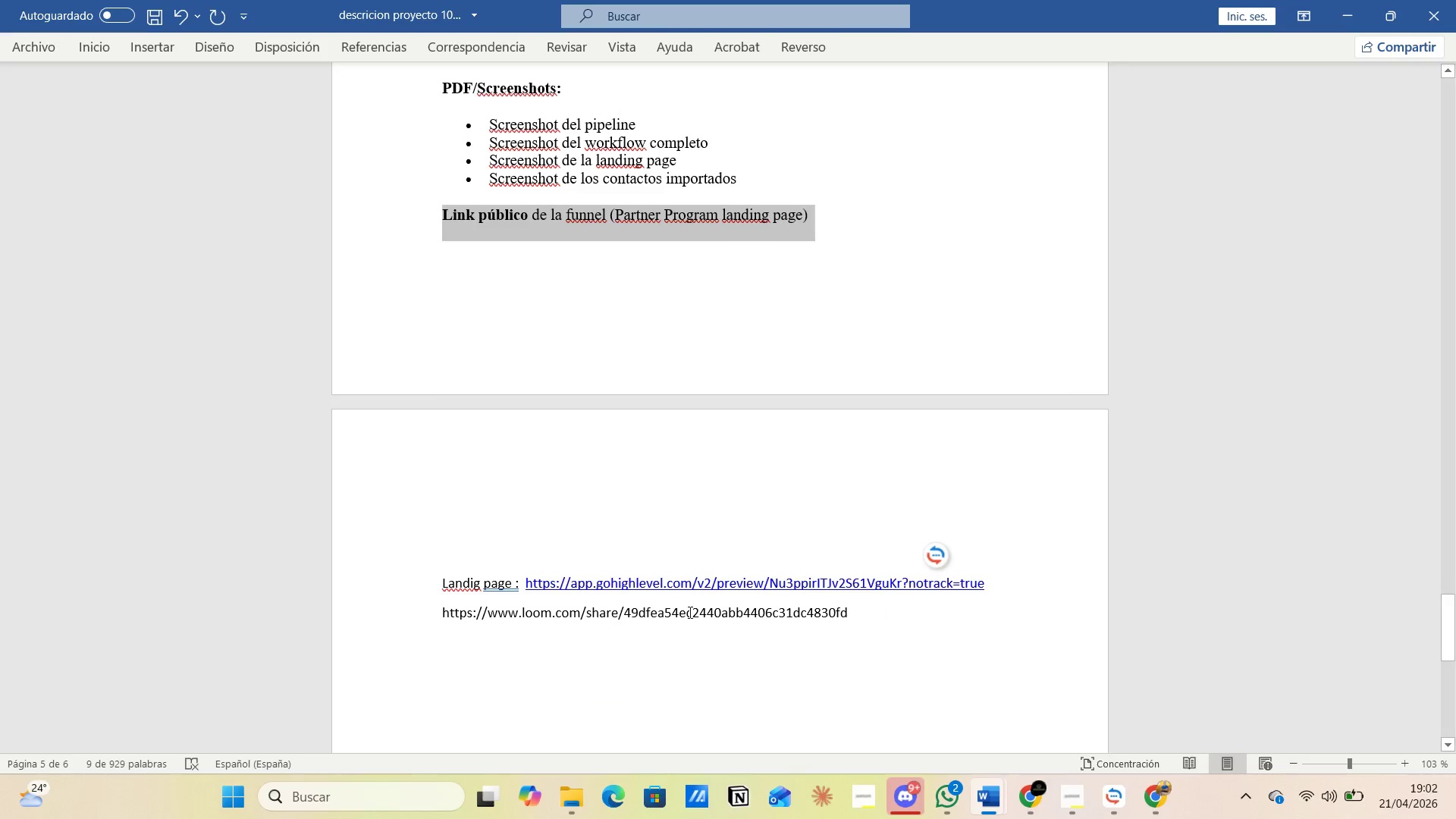 
left_click([441, 612])
 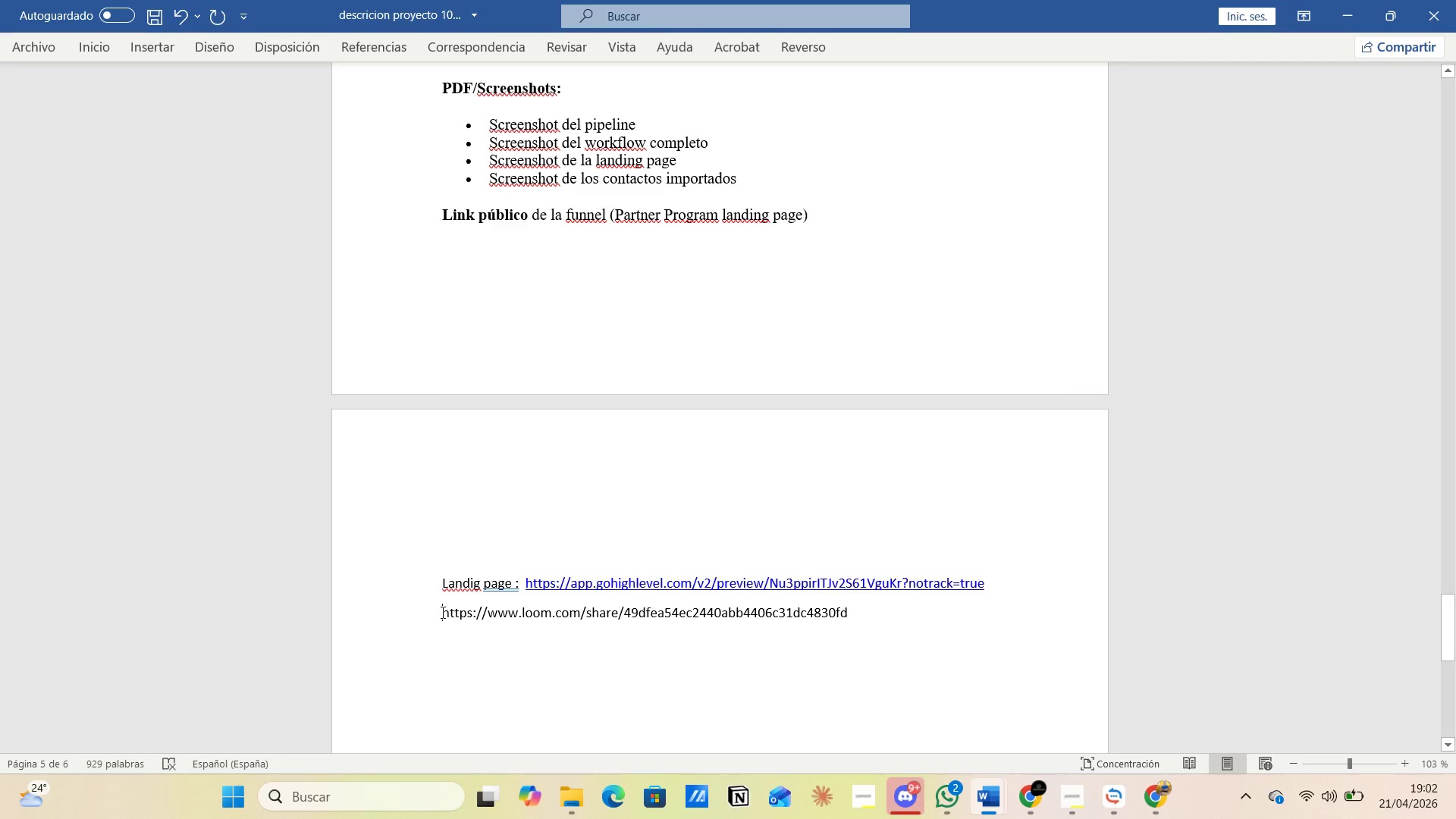 
type(Loom )
 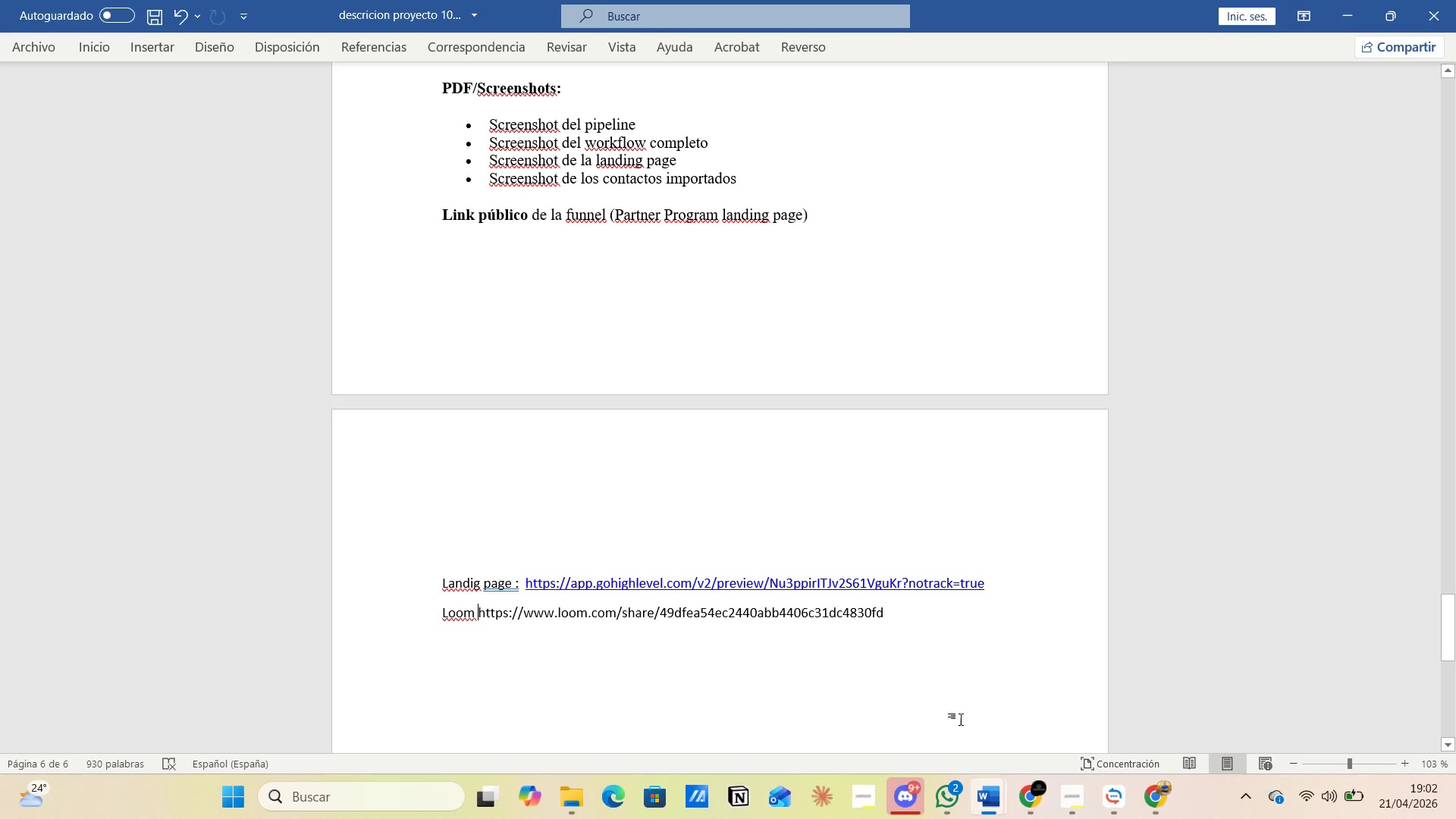 
wait(6.33)
 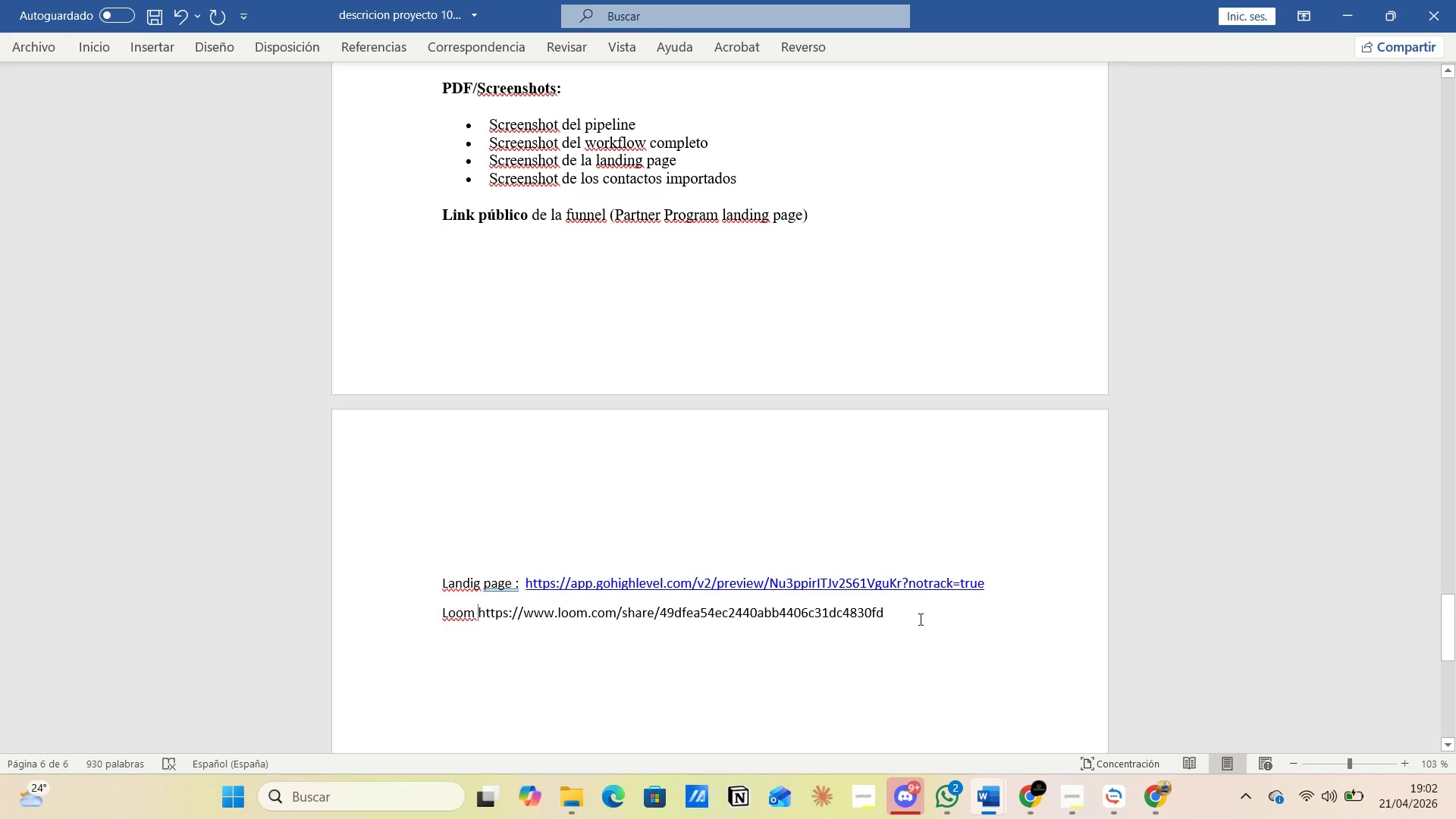 
left_click([1018, 723])
 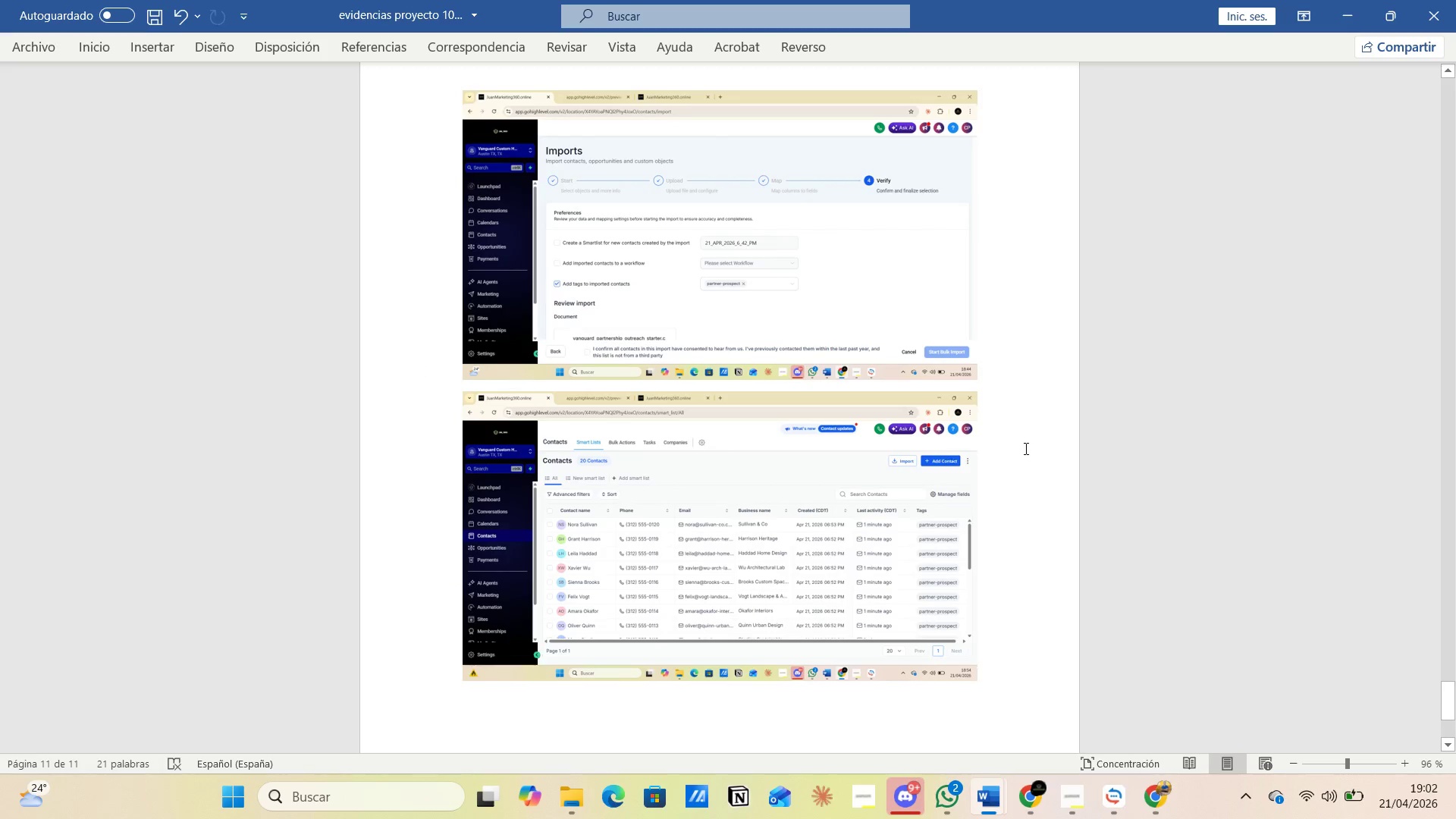 
scroll: coordinate [1047, 423], scroll_direction: up, amount: 7.0
 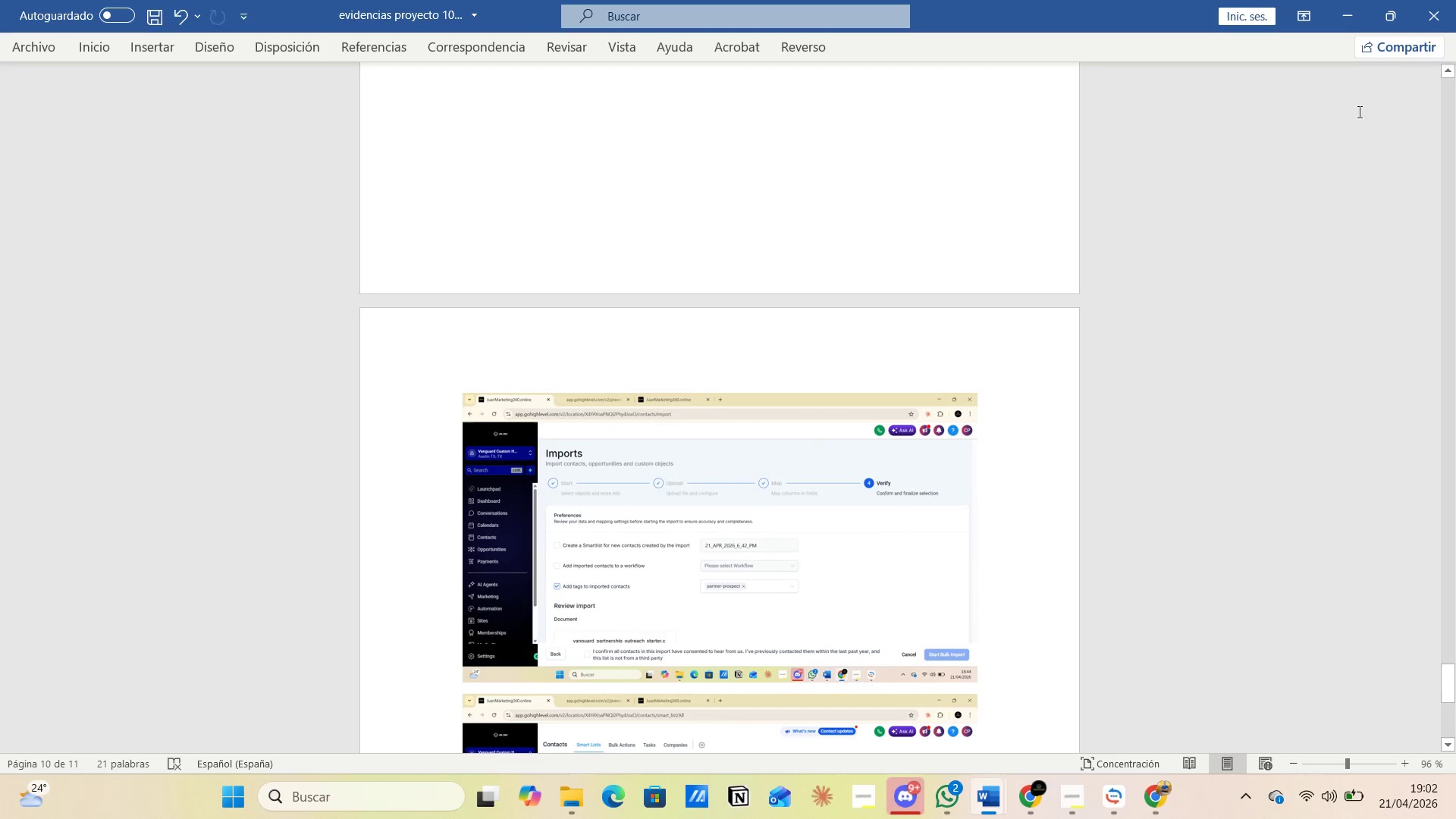 
left_click([1437, 13])
 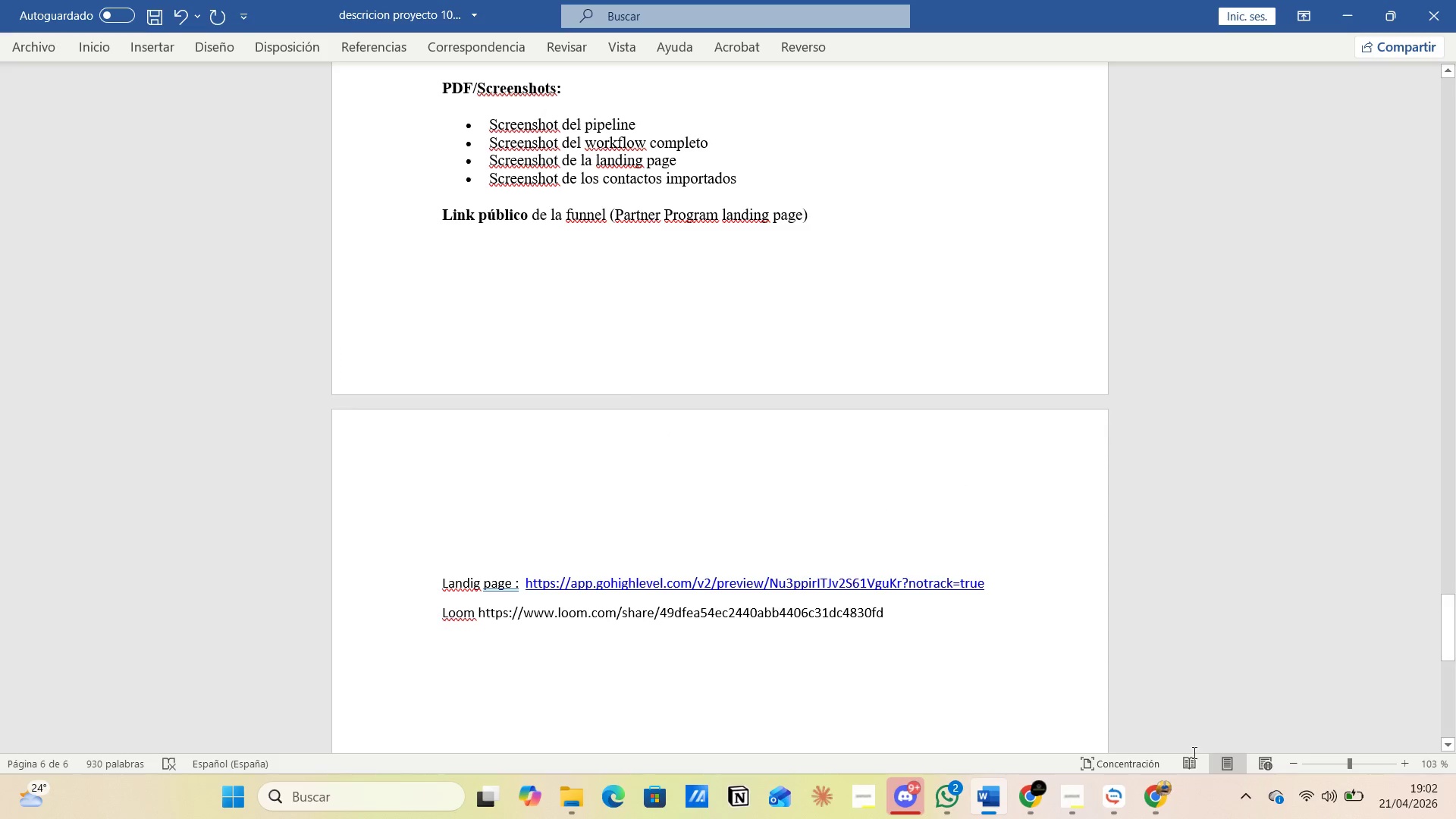 
wait(6.42)
 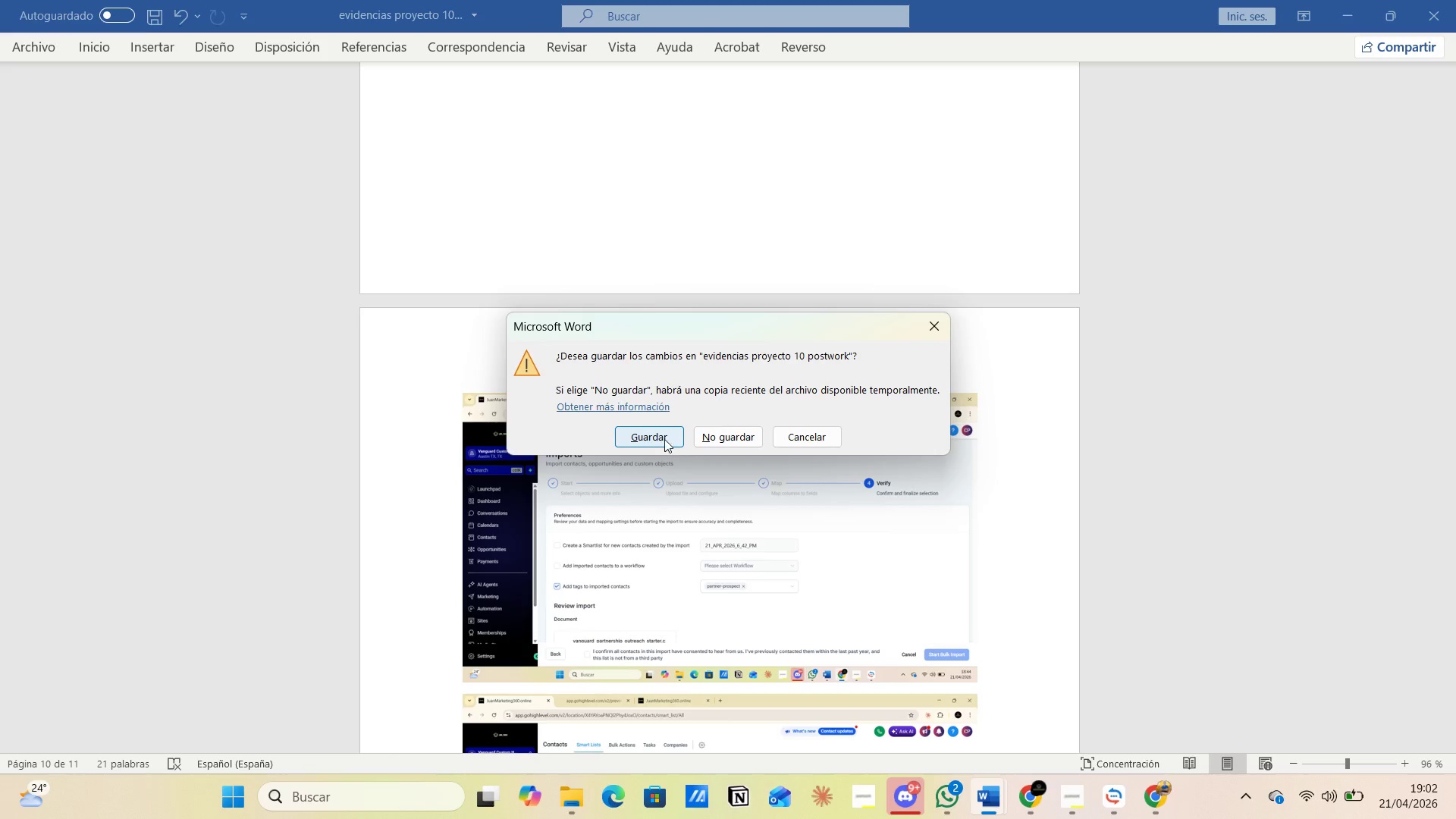 
left_click([1455, 791])
 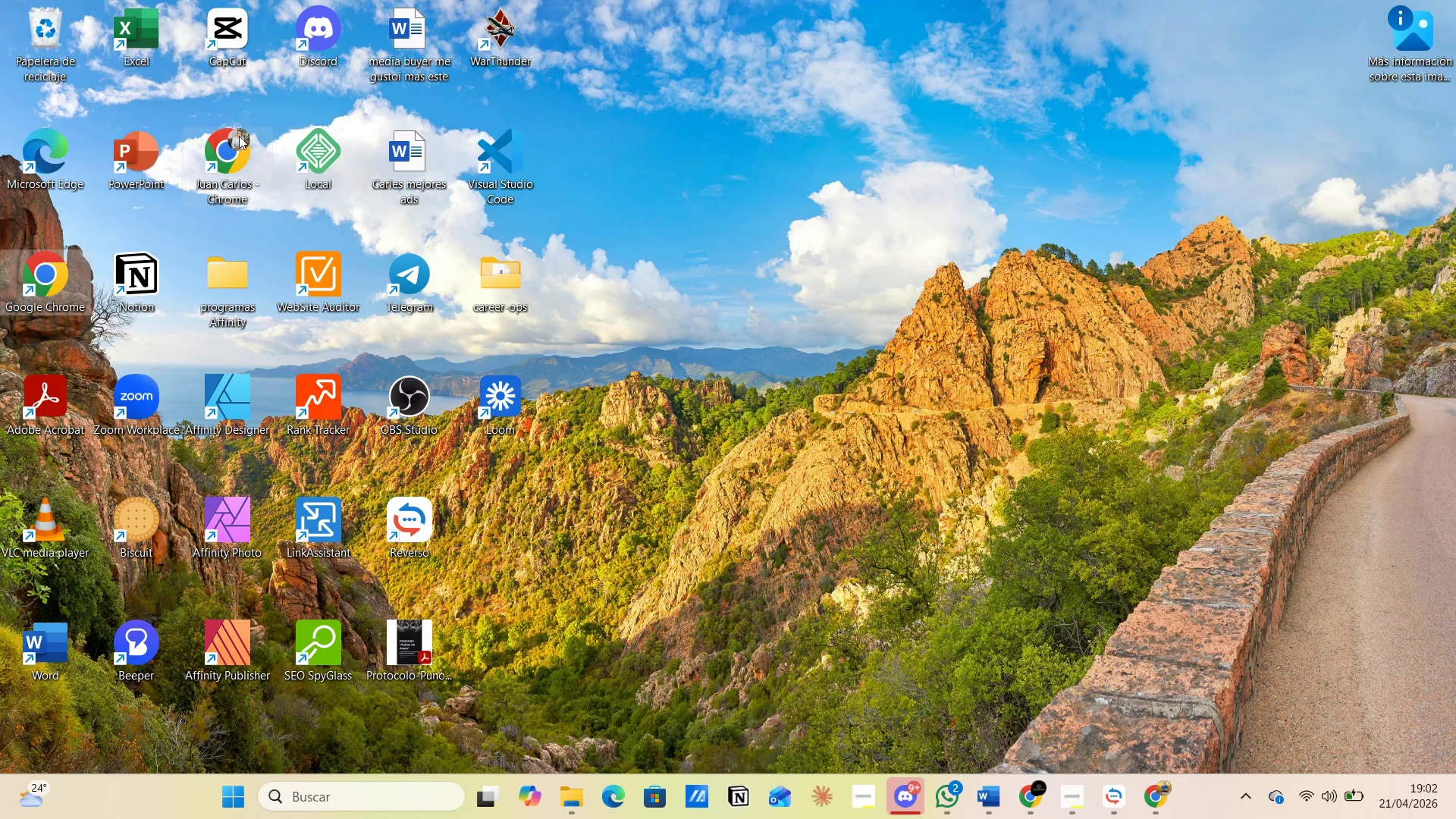 
double_click([231, 130])
 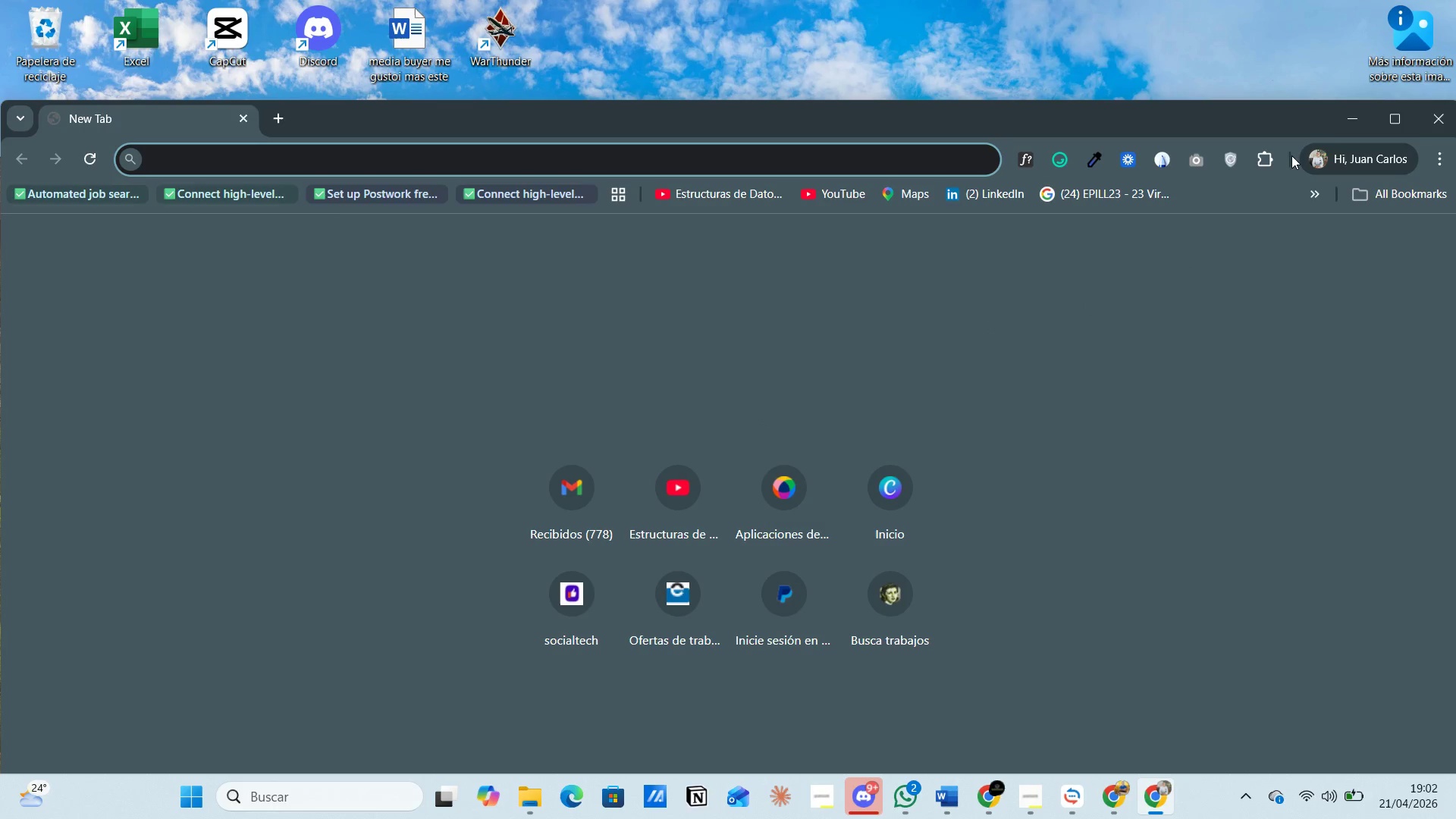 
left_click([1390, 115])
 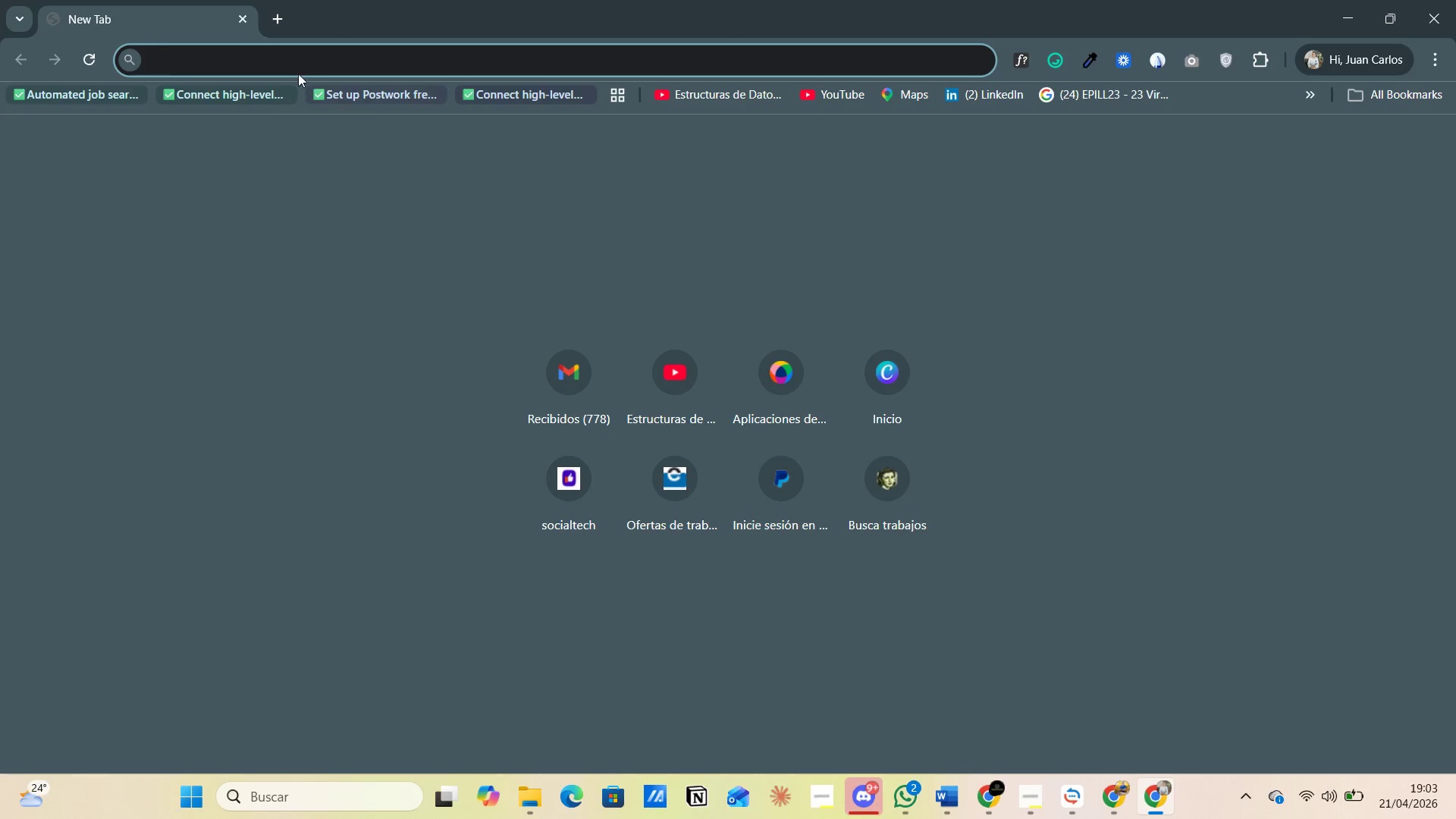 
left_click([278, 59])
 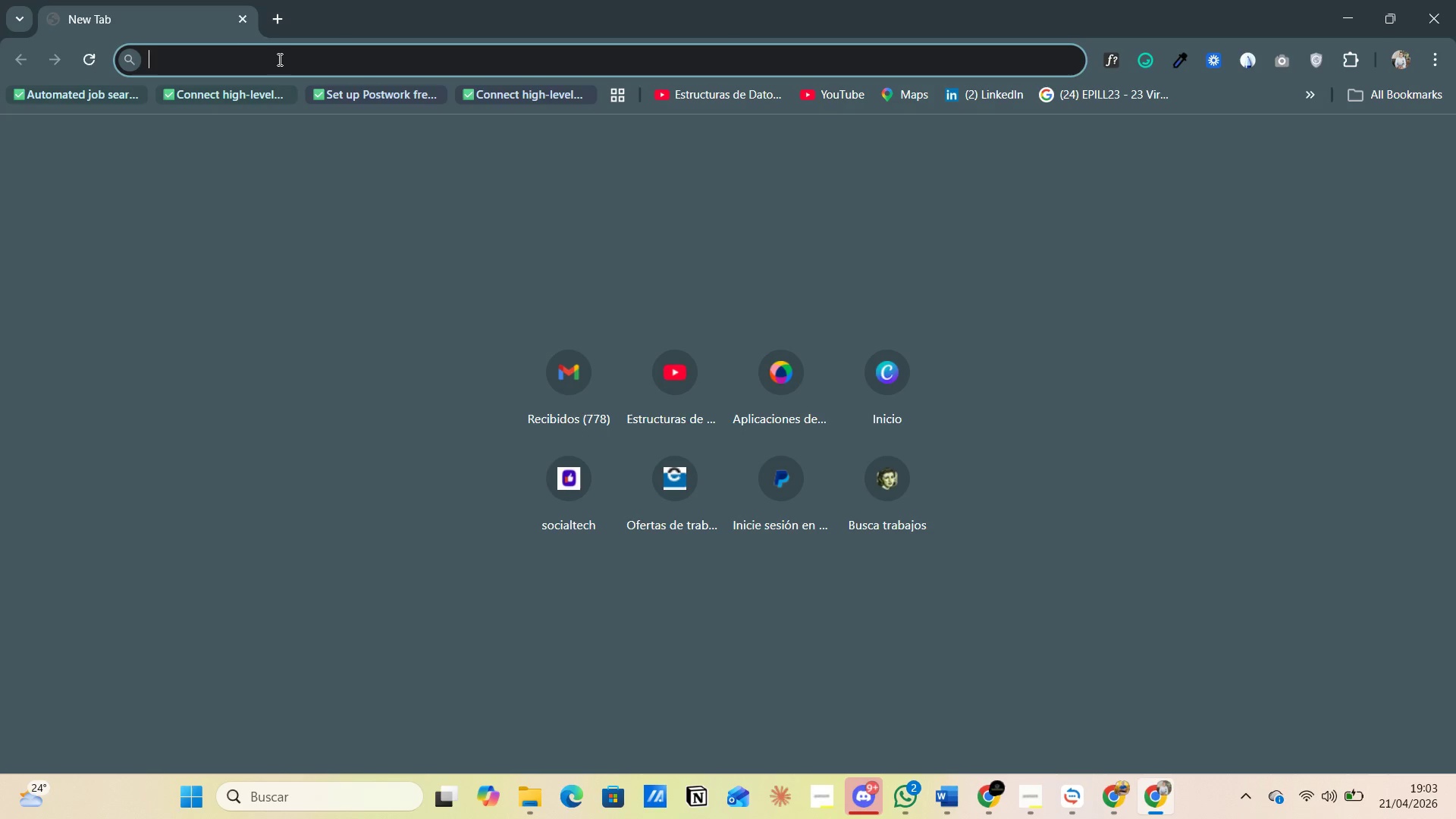 
type(psar wordd a pdf )
 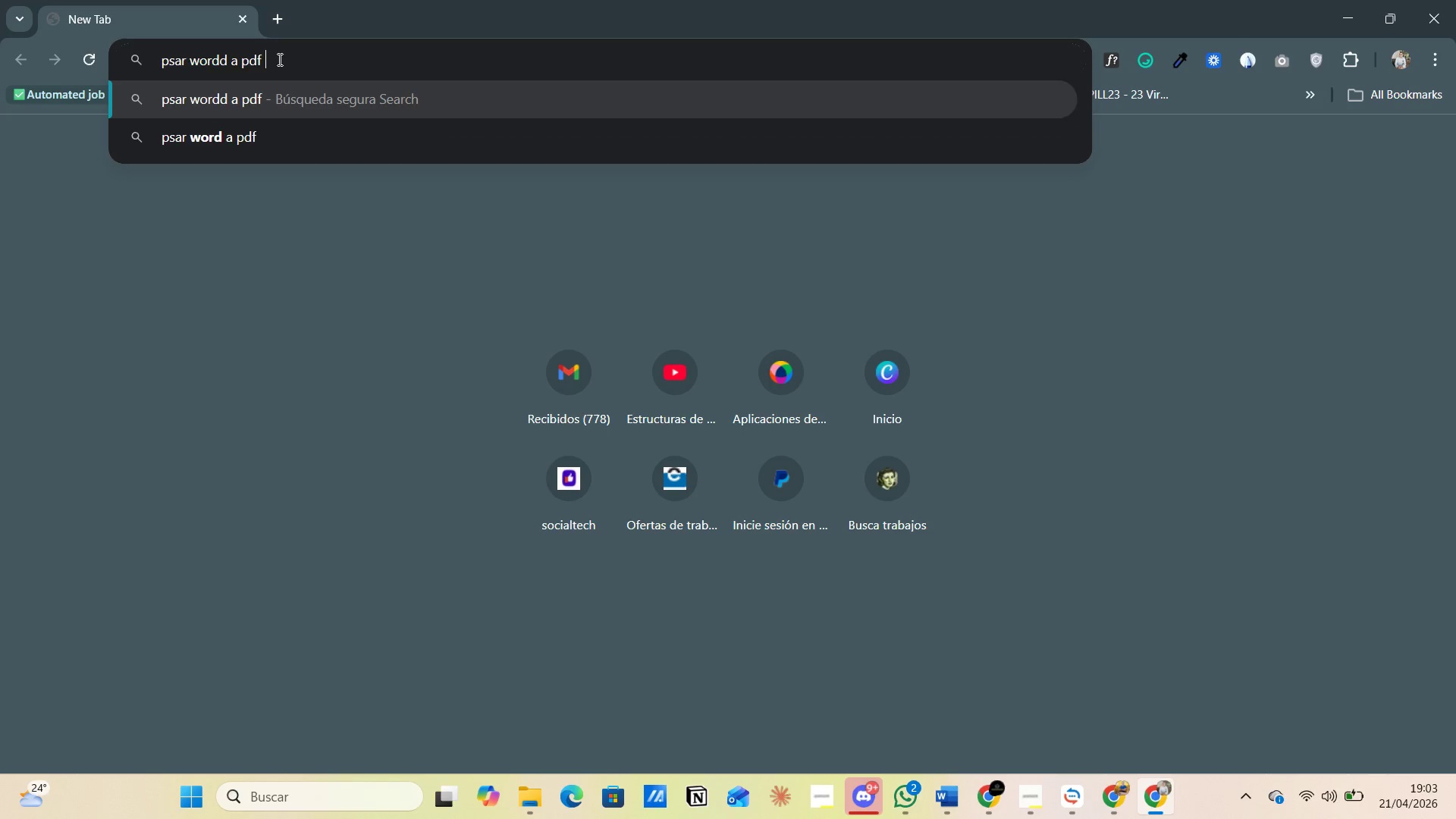 
key(Enter)
 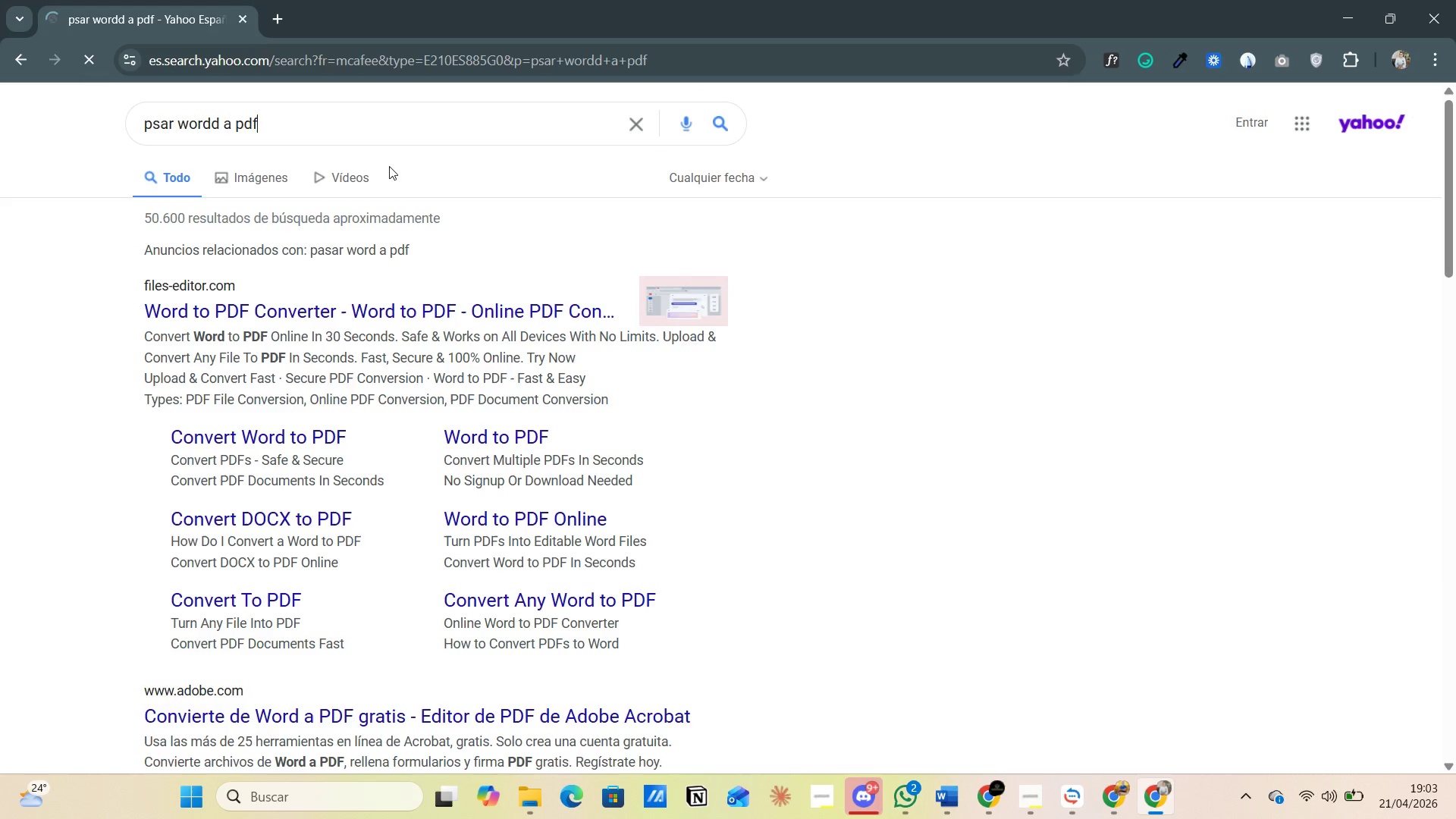 
scroll: coordinate [337, 421], scroll_direction: down, amount: 8.0
 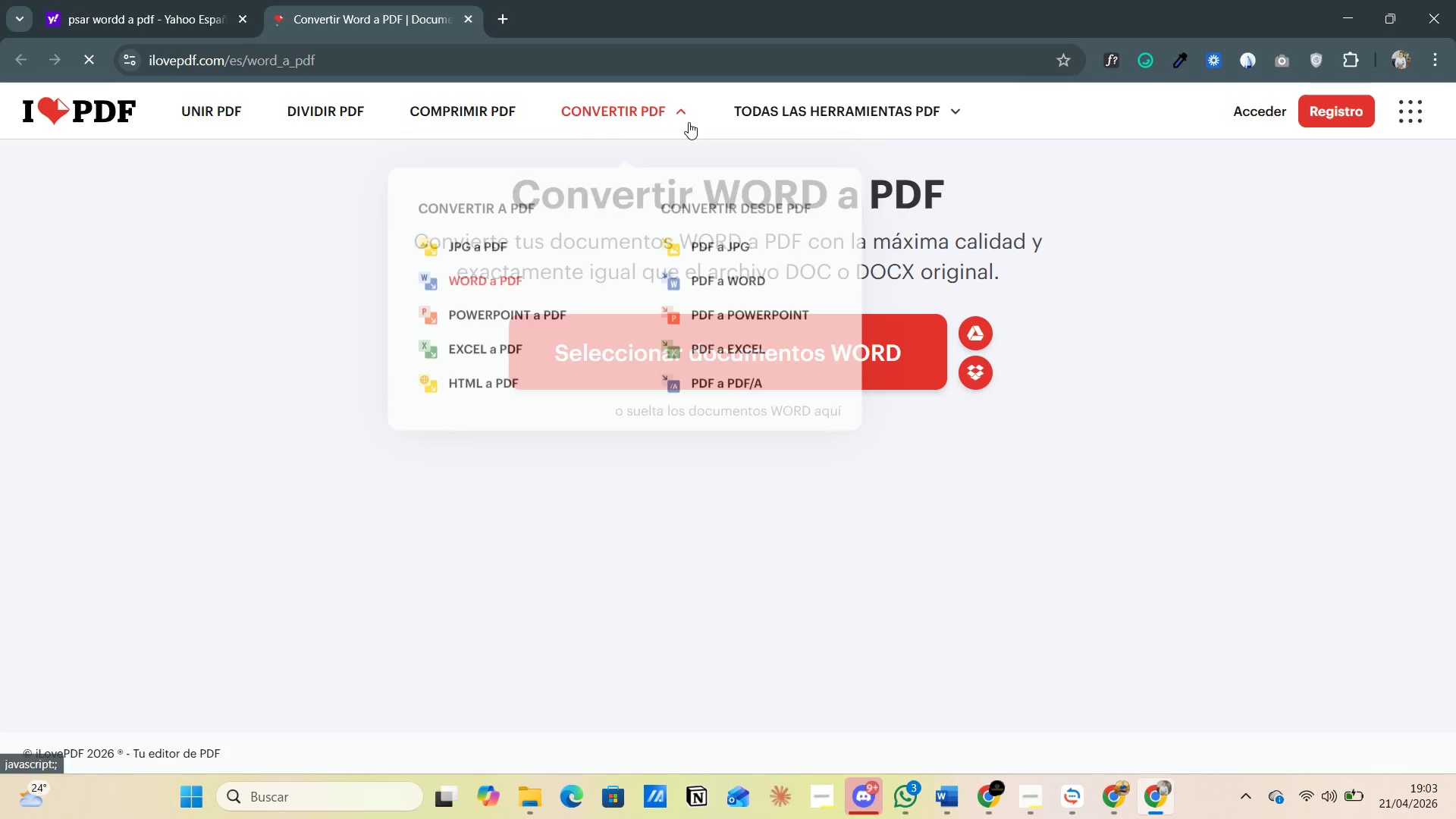 
left_click([475, 265])
 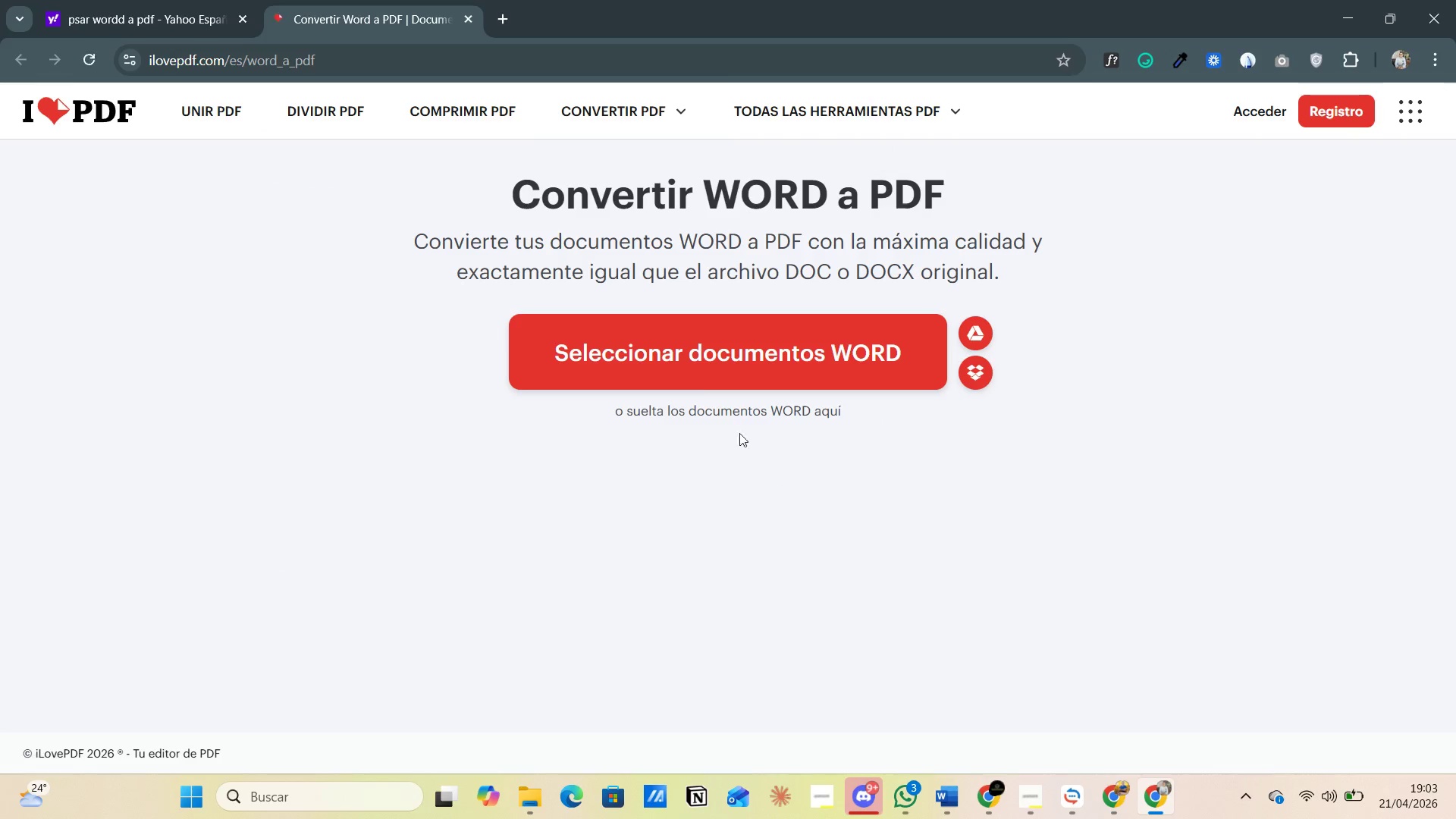 
left_click([680, 356])
 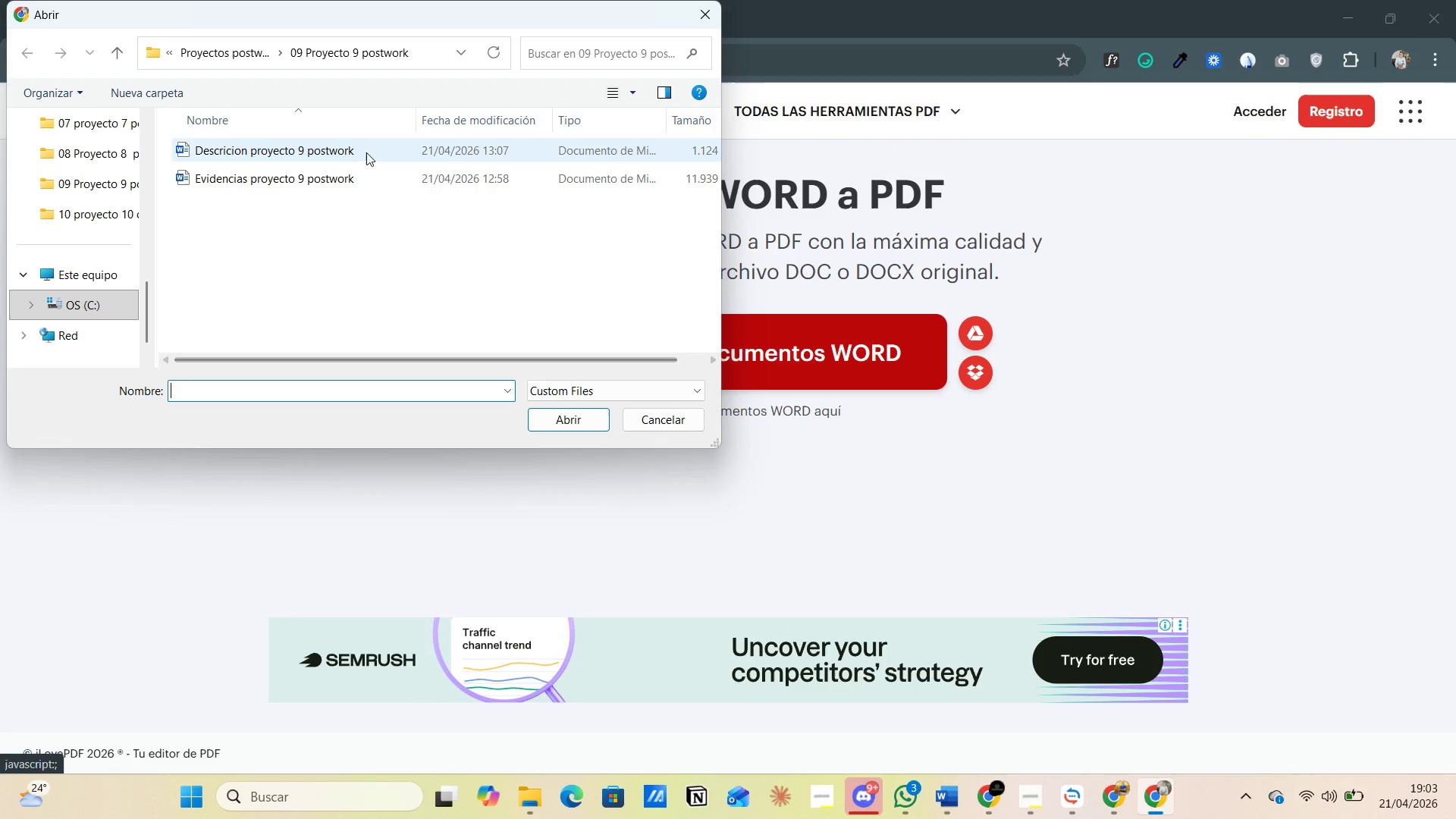 
left_click([243, 55])
 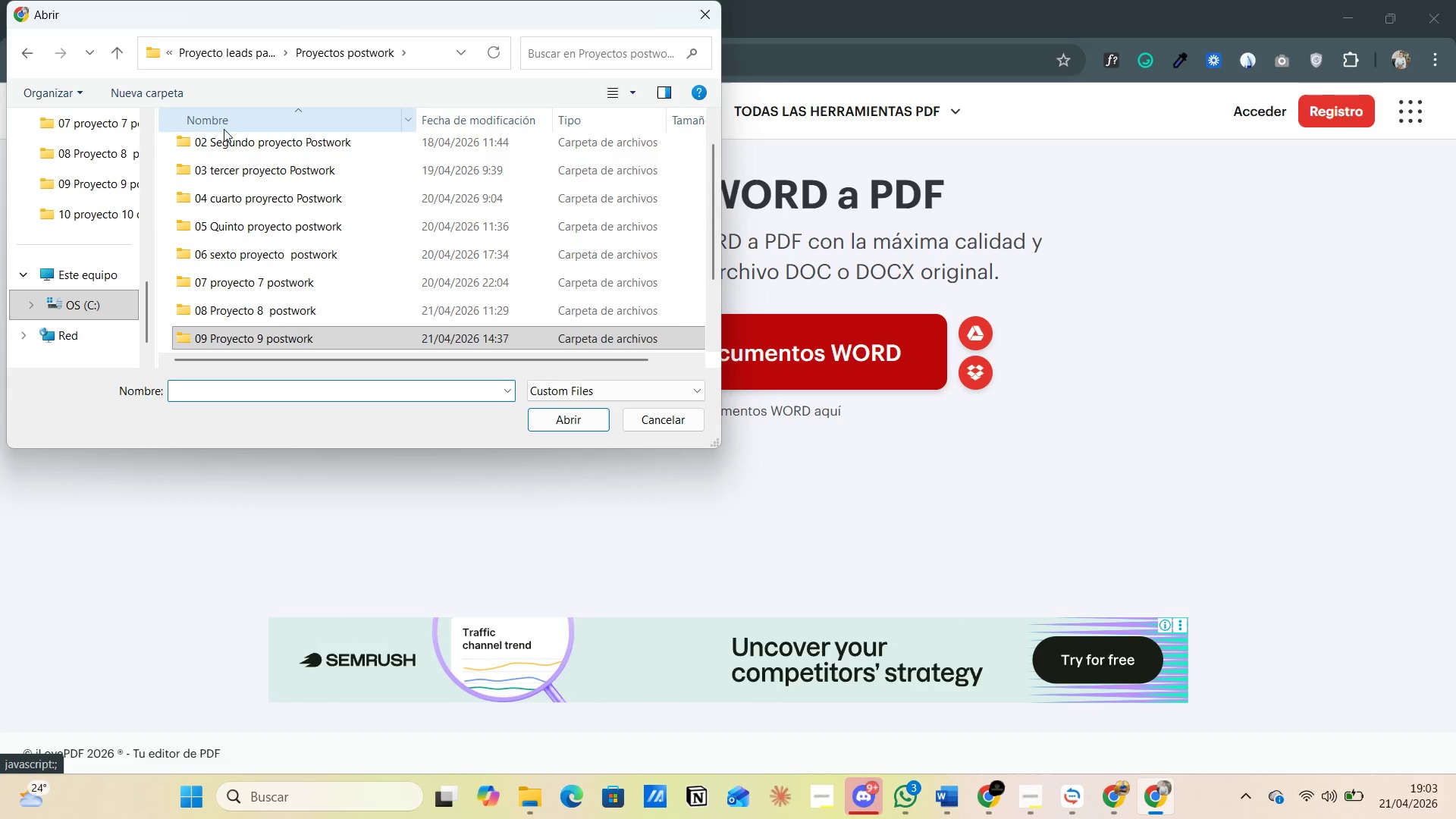 
scroll: coordinate [224, 235], scroll_direction: down, amount: 3.0
 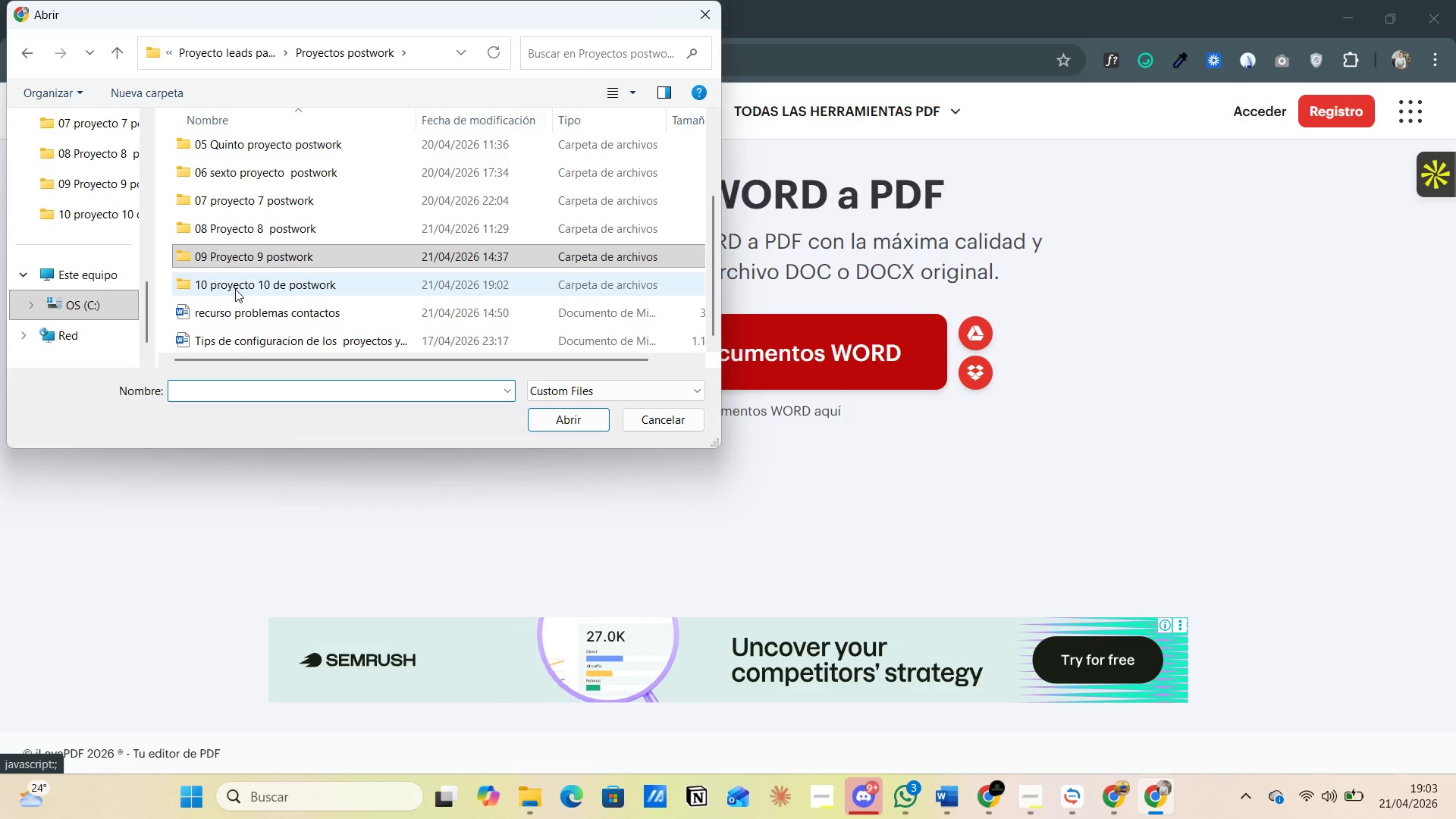 
left_click([235, 289])
 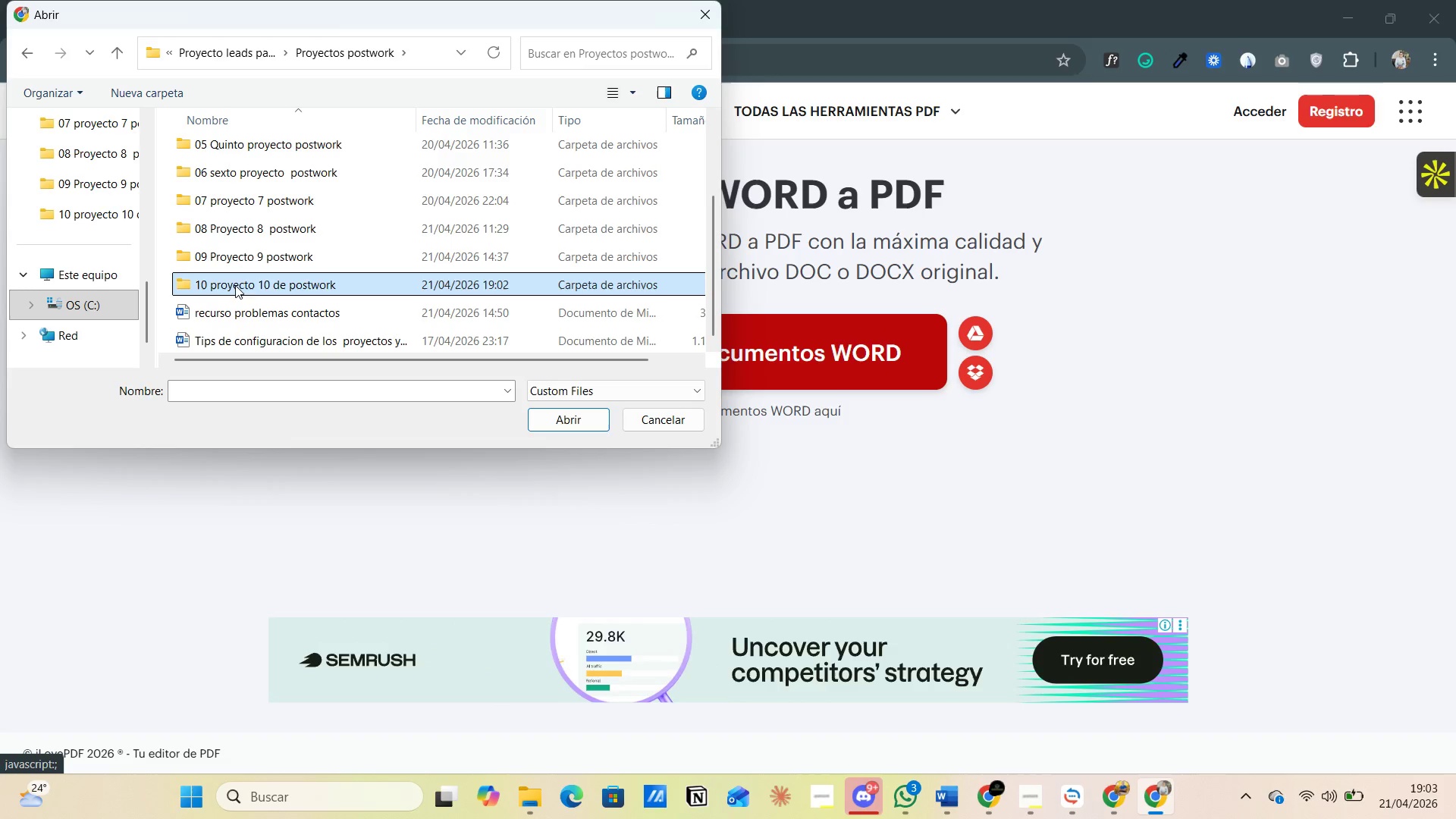 
double_click([235, 284])
 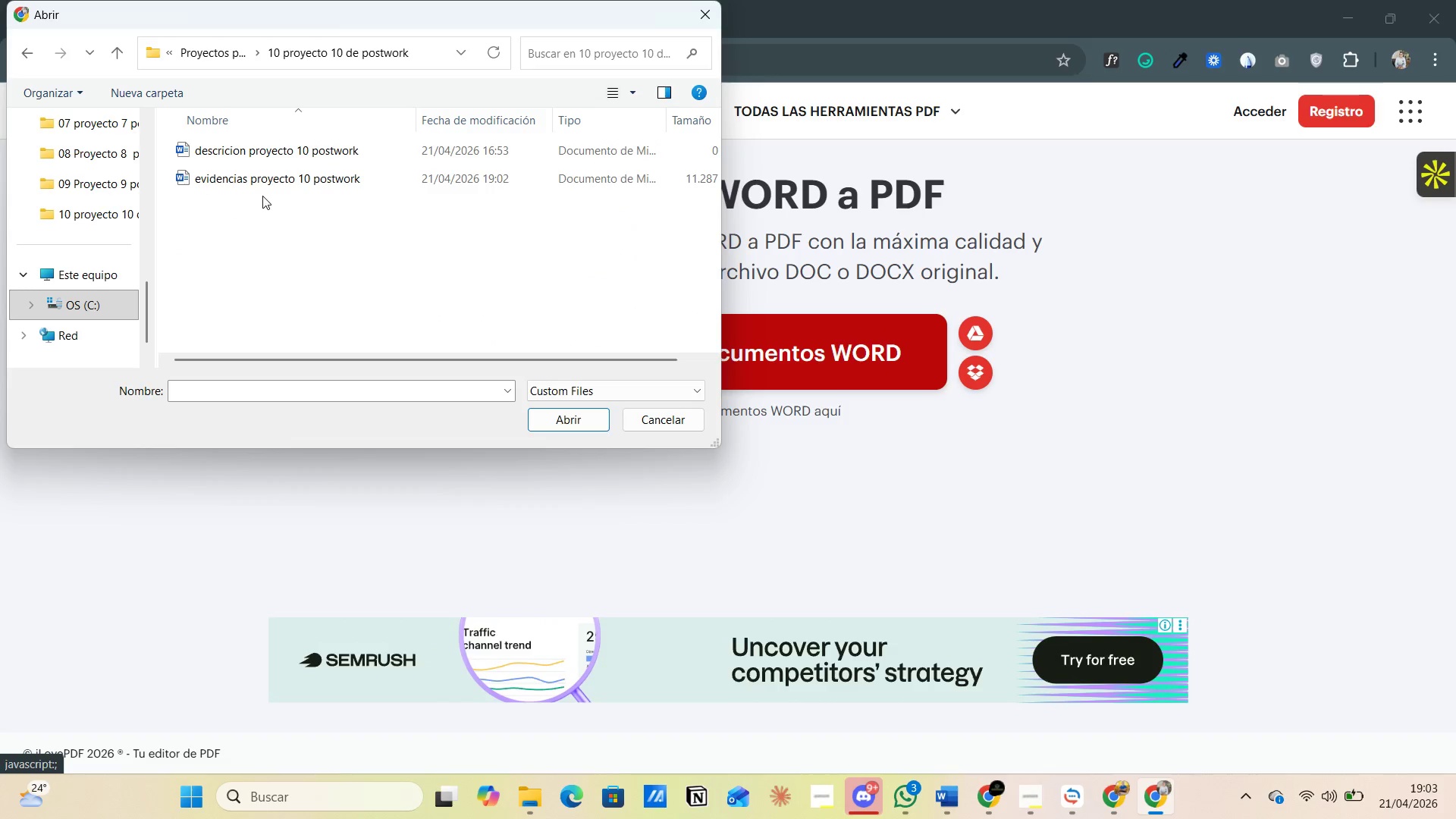 
left_click([256, 184])
 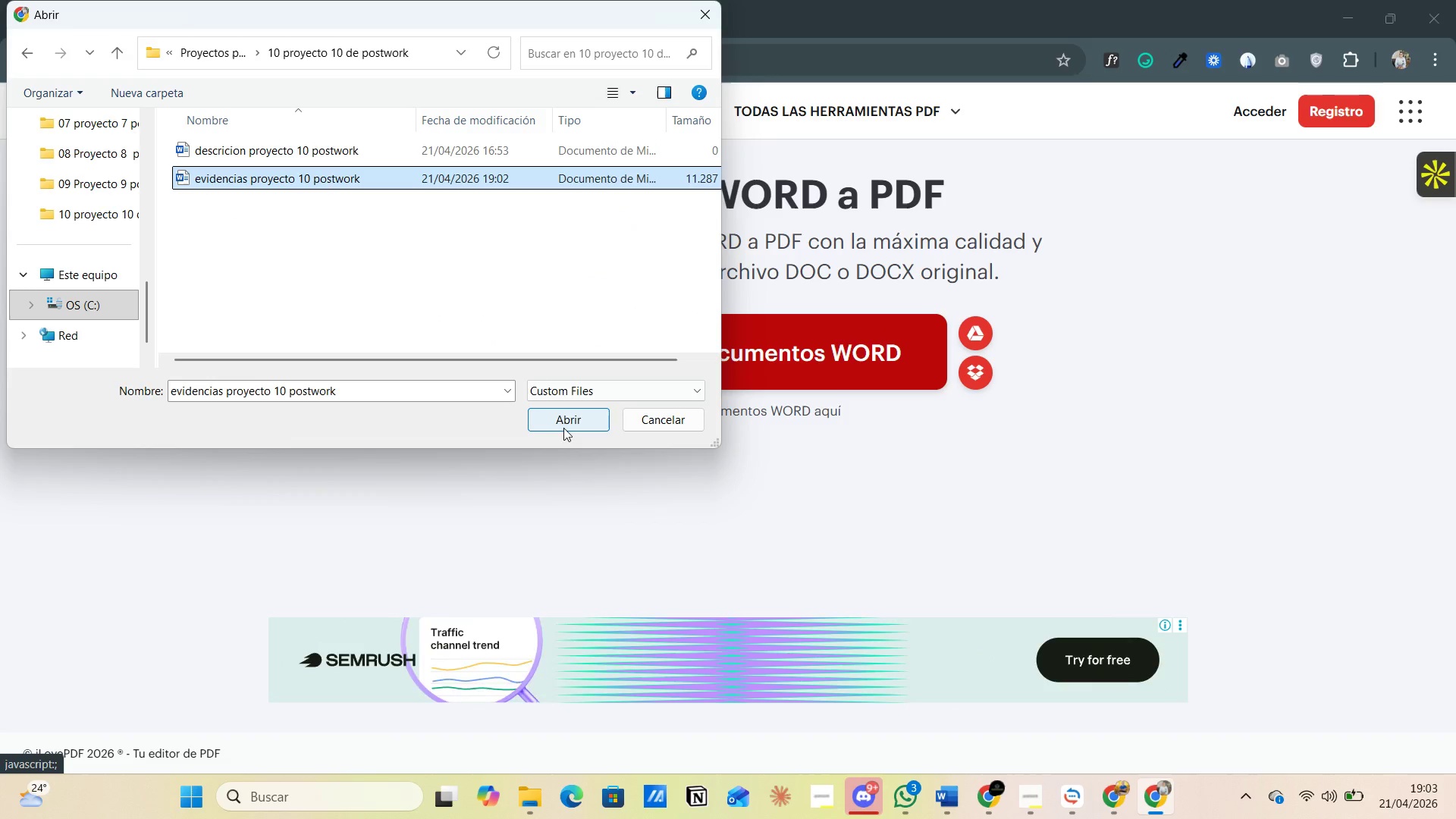 
left_click([562, 418])
 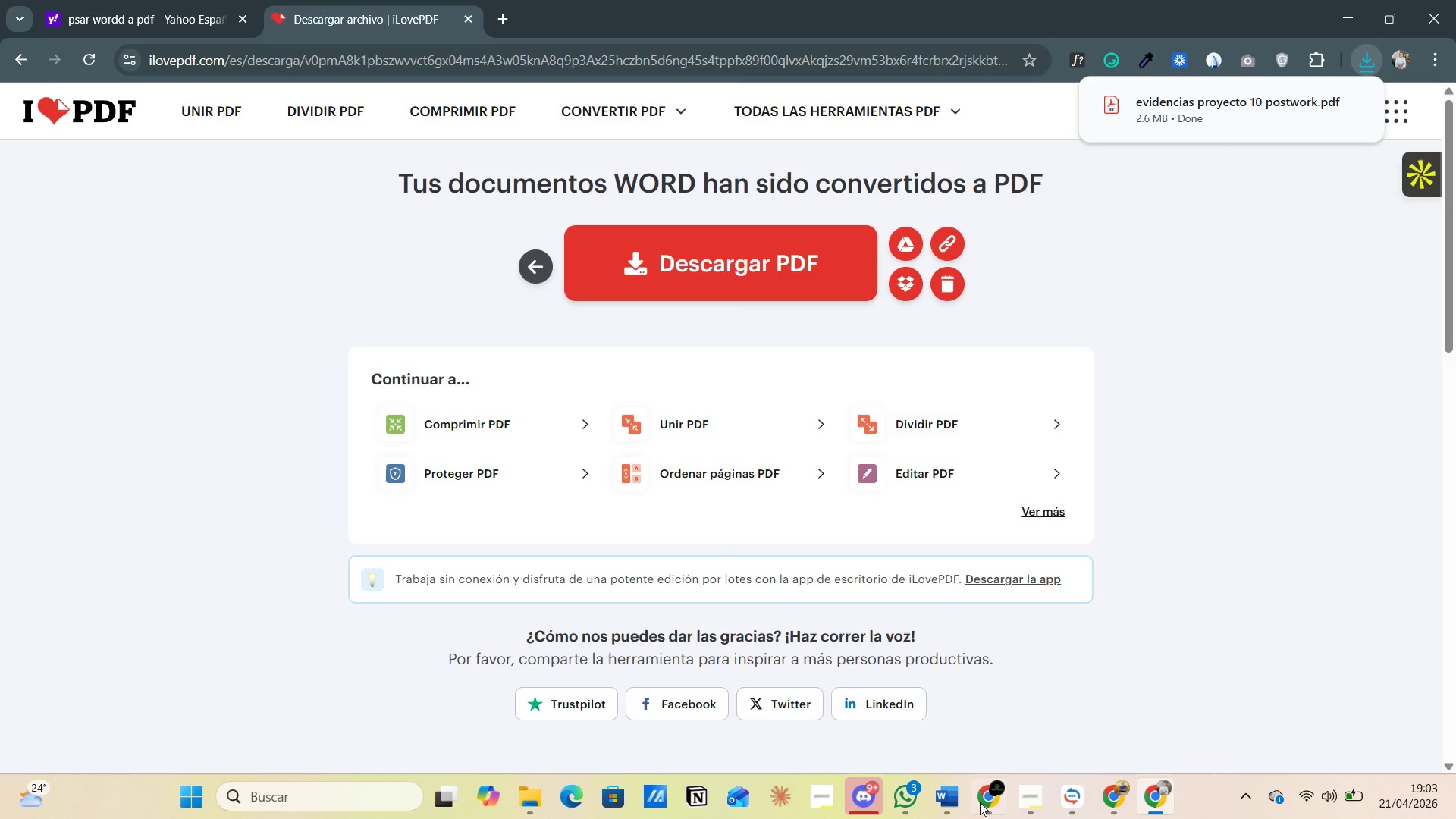 
wait(29.49)
 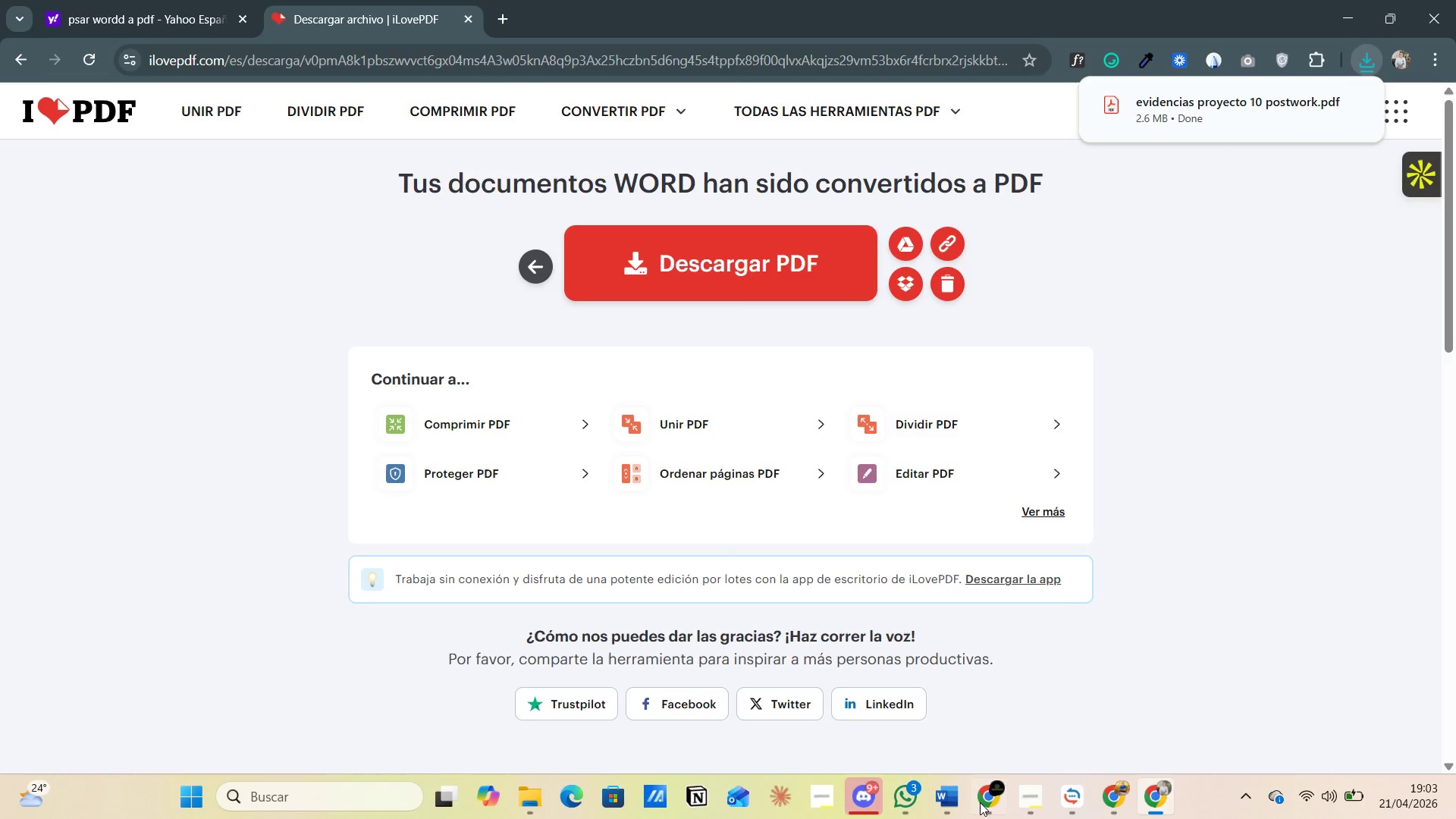 
left_click([930, 732])
 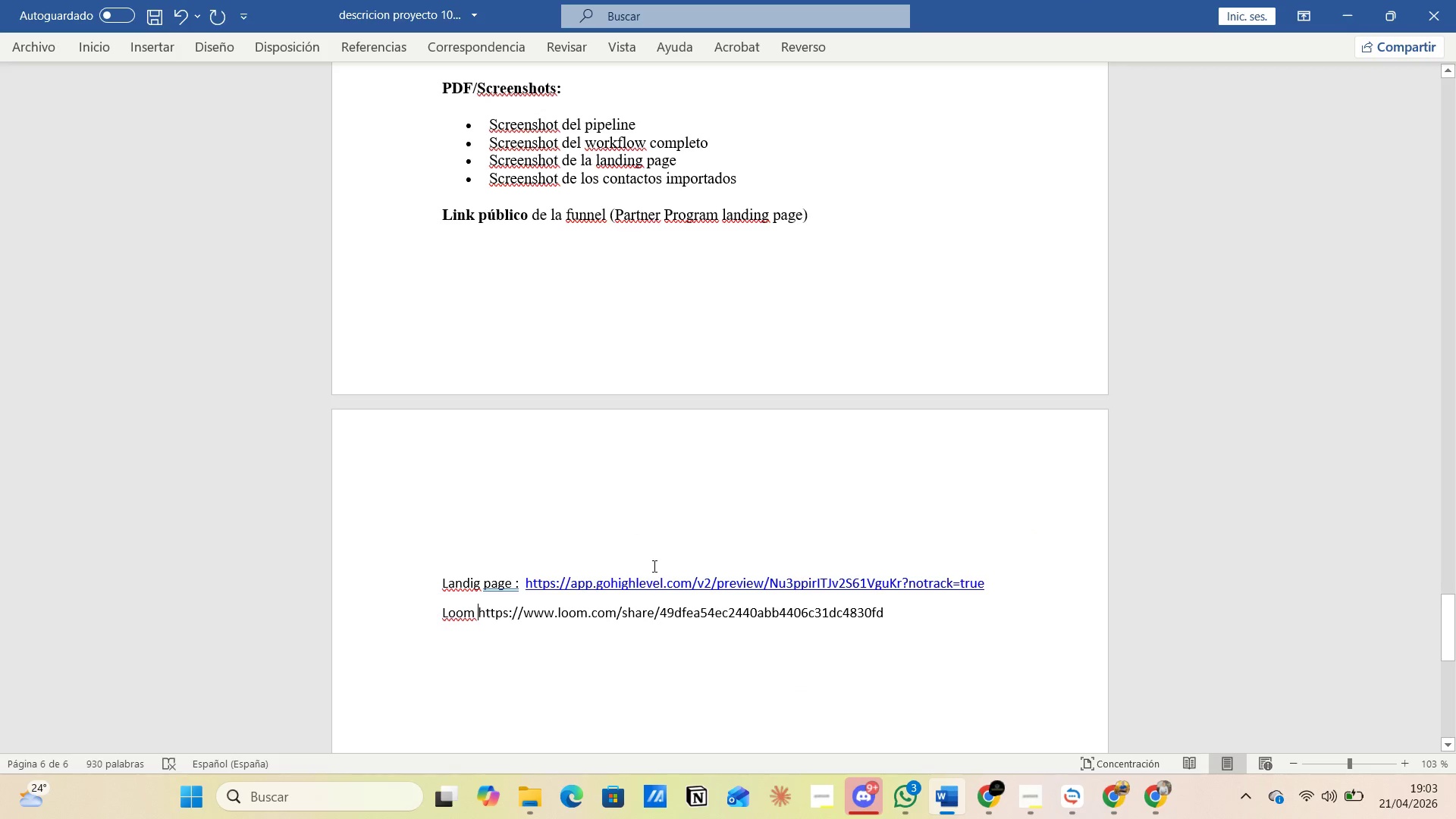 
left_click([925, 639])
 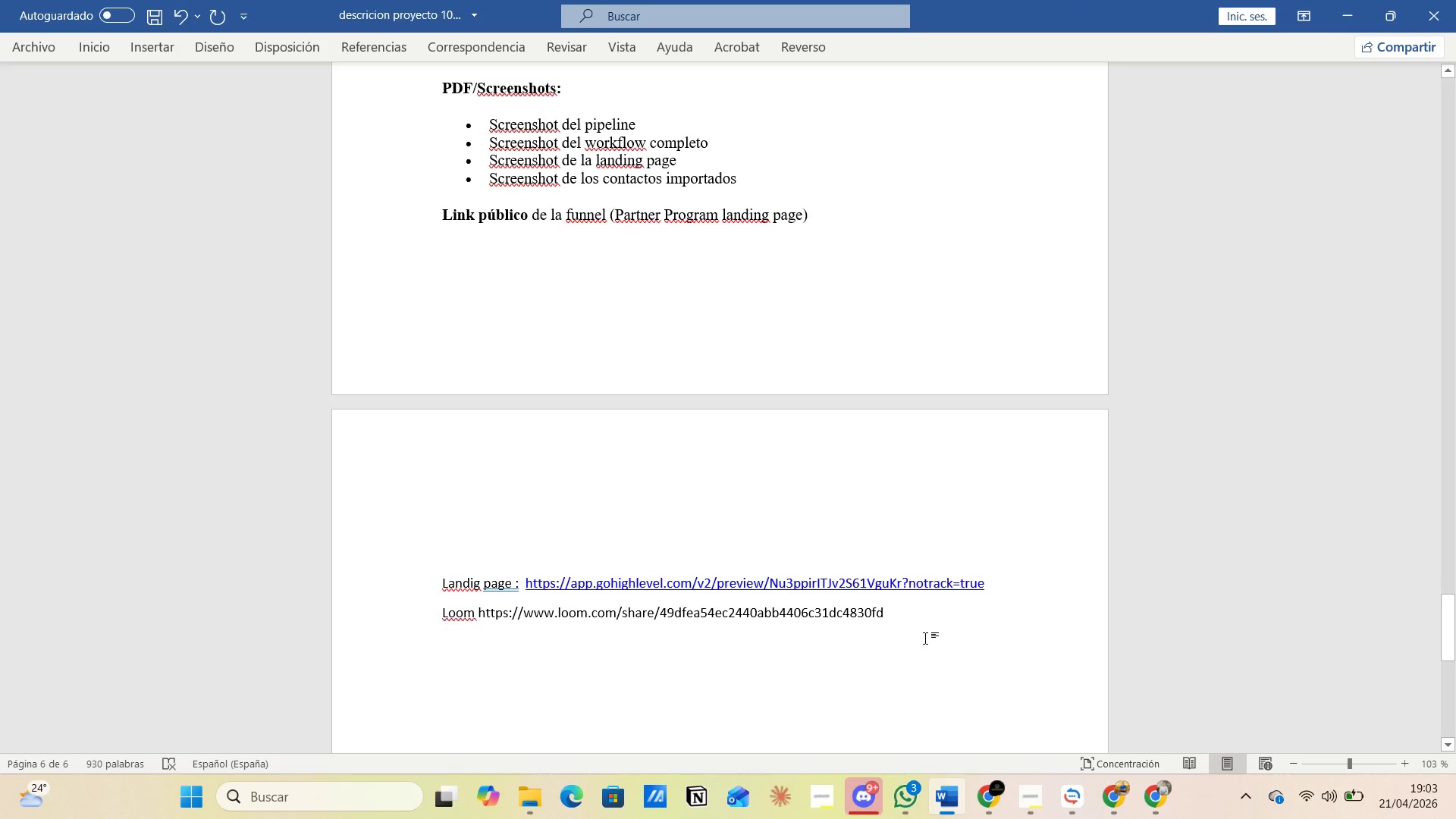 
key(Enter)
 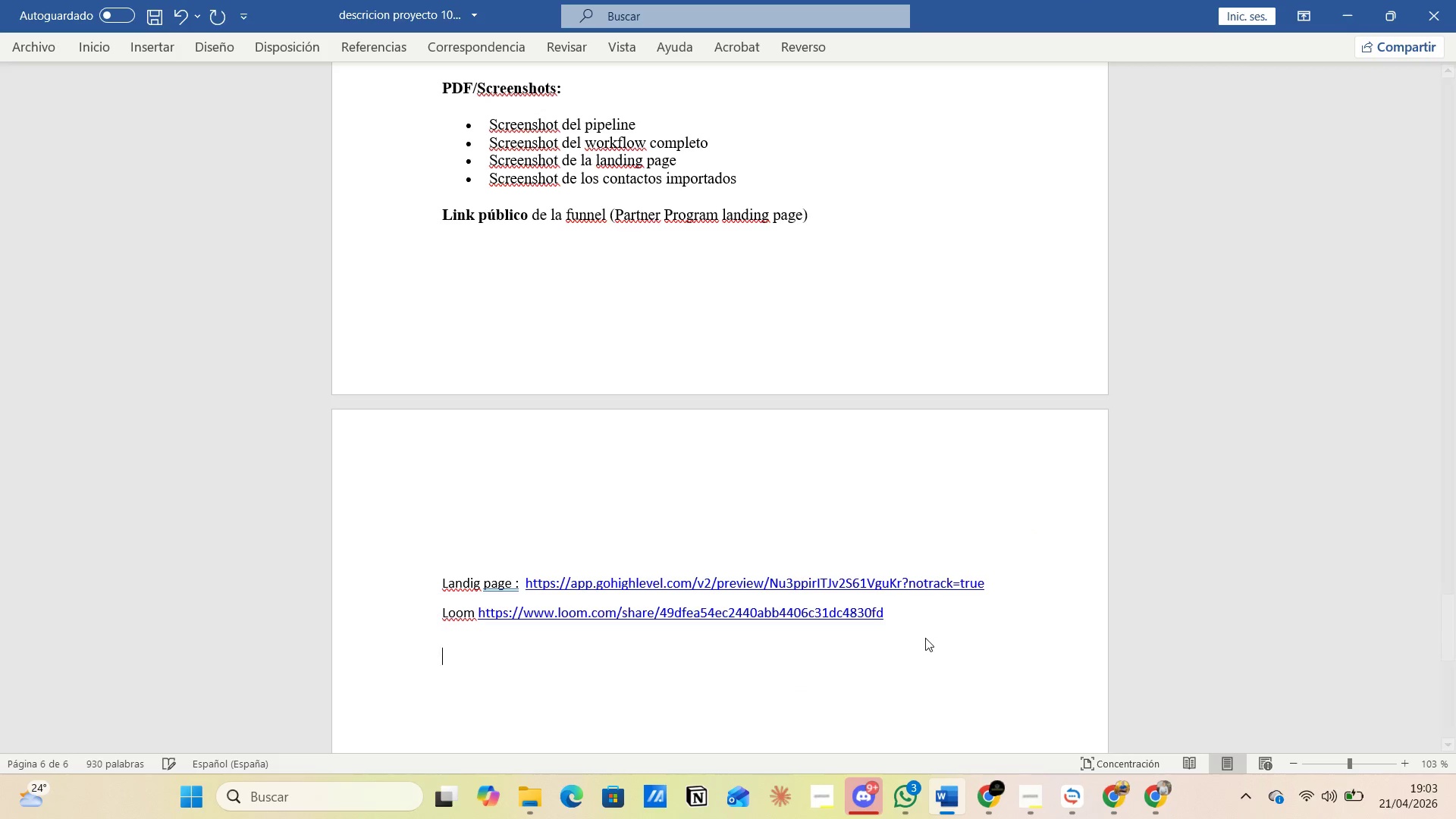 
key(Enter)
 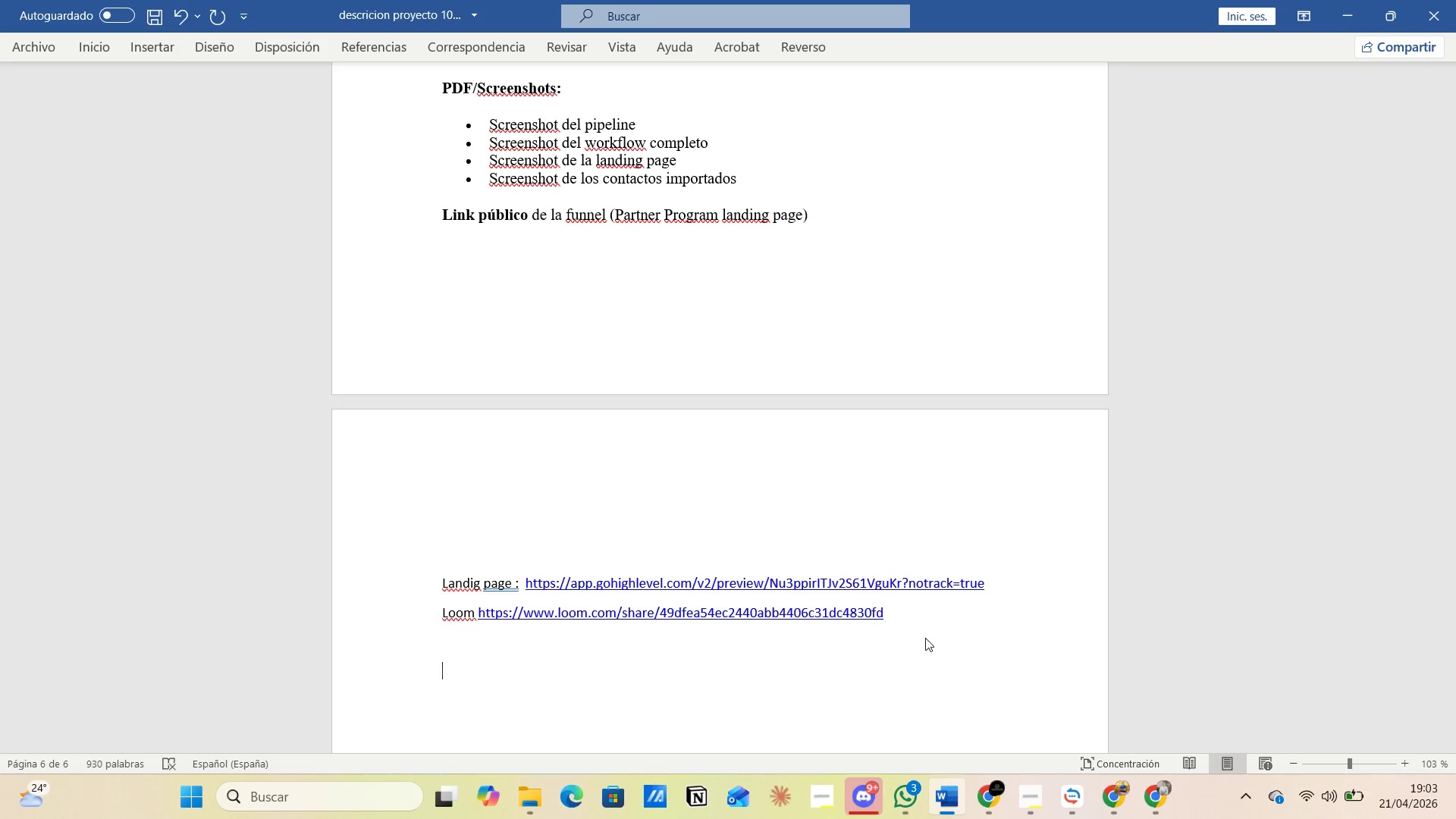 
type(pdf de evidencias )
 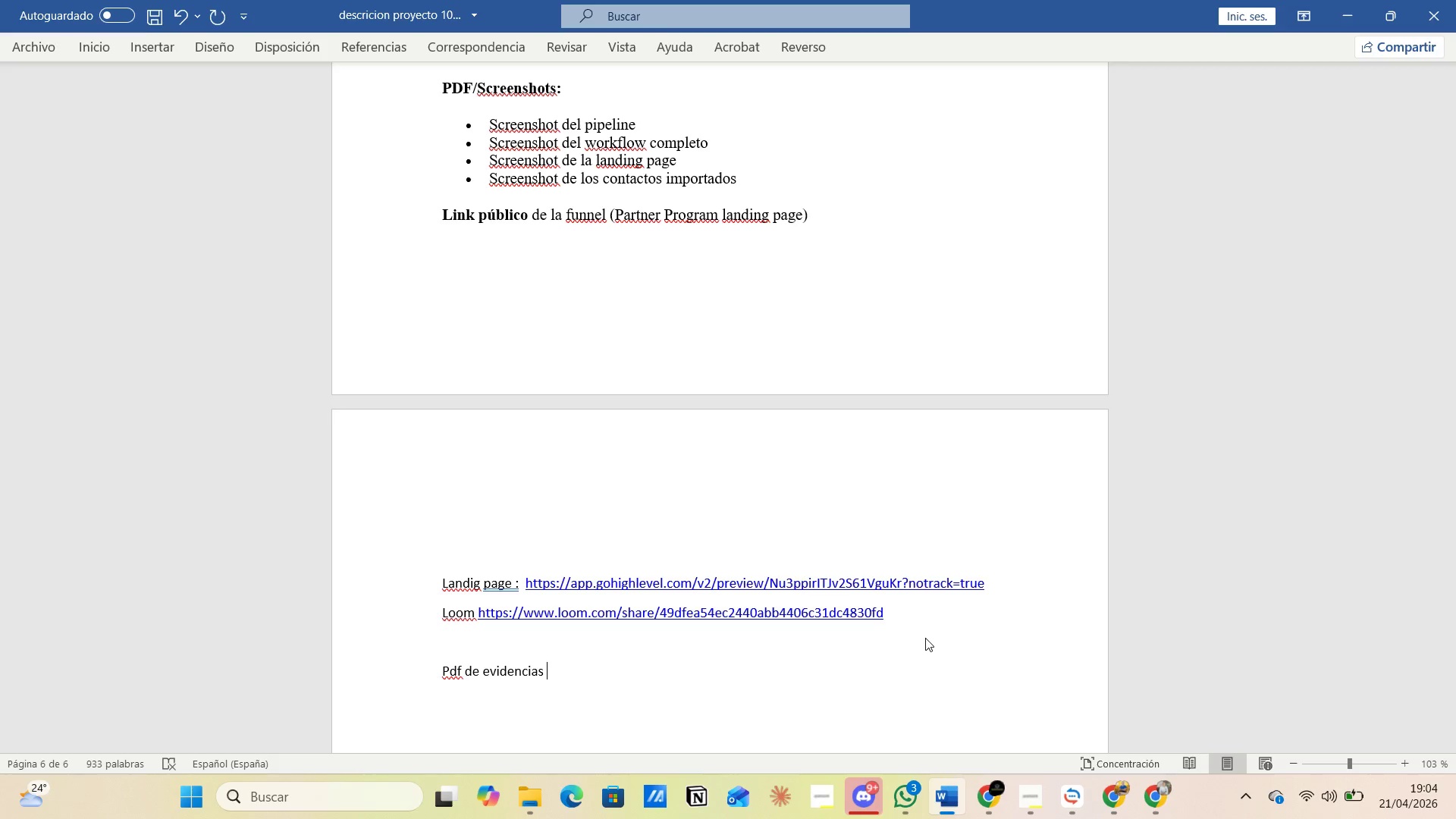 